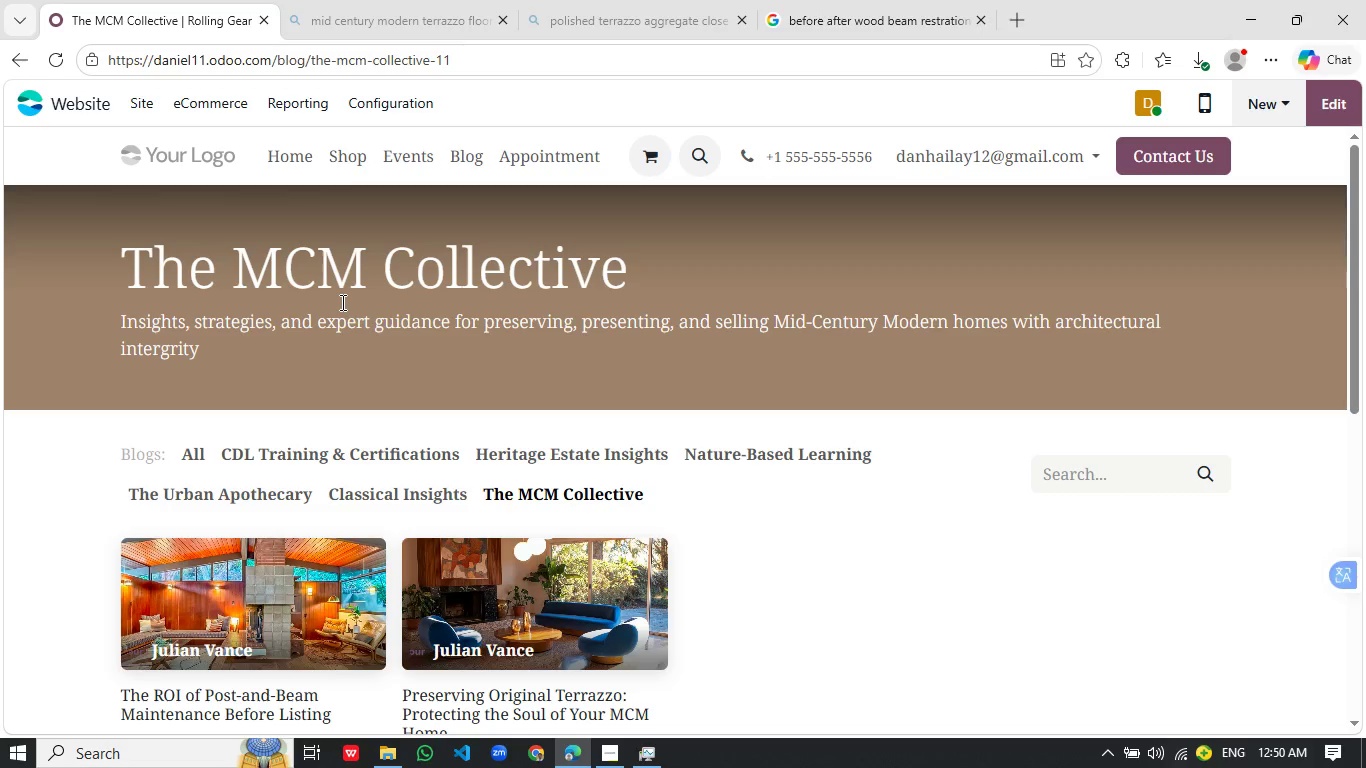 
wait(6.56)
 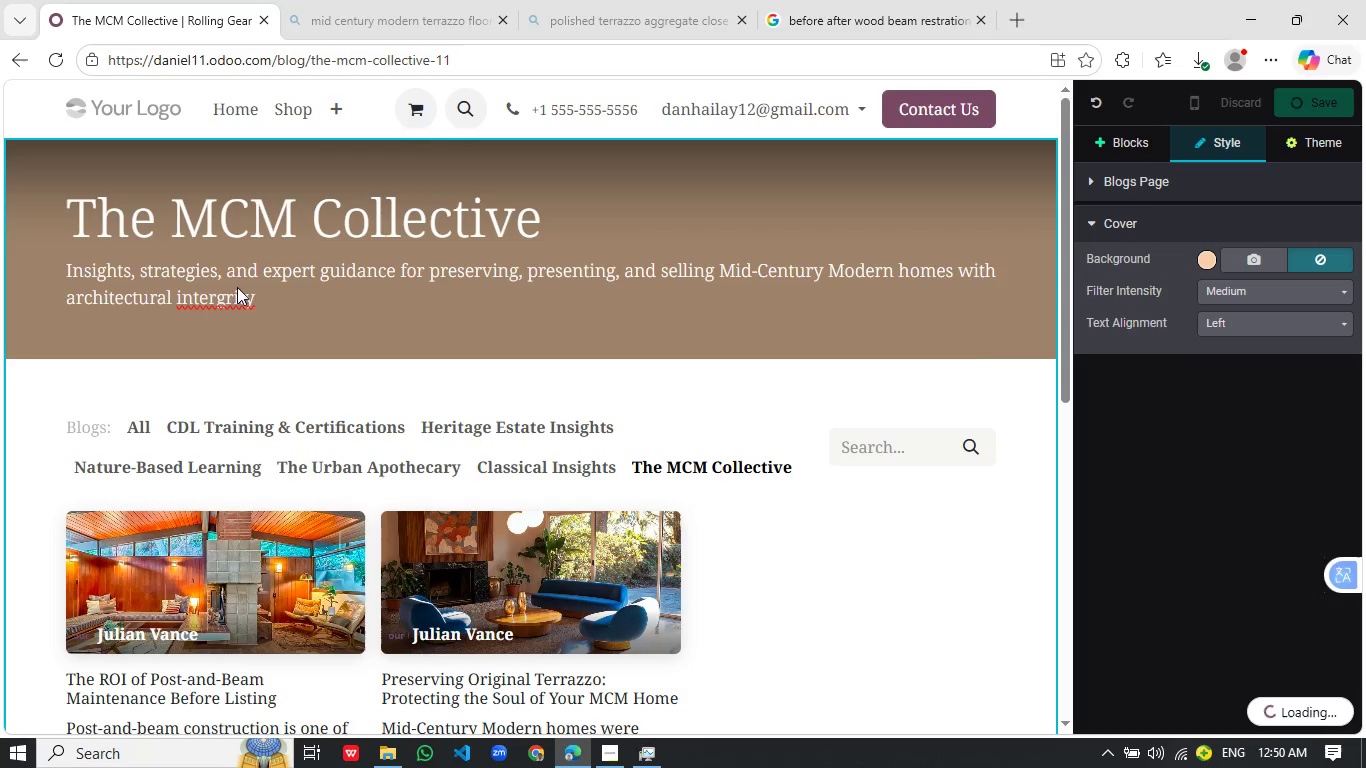 
left_click([1341, 106])
 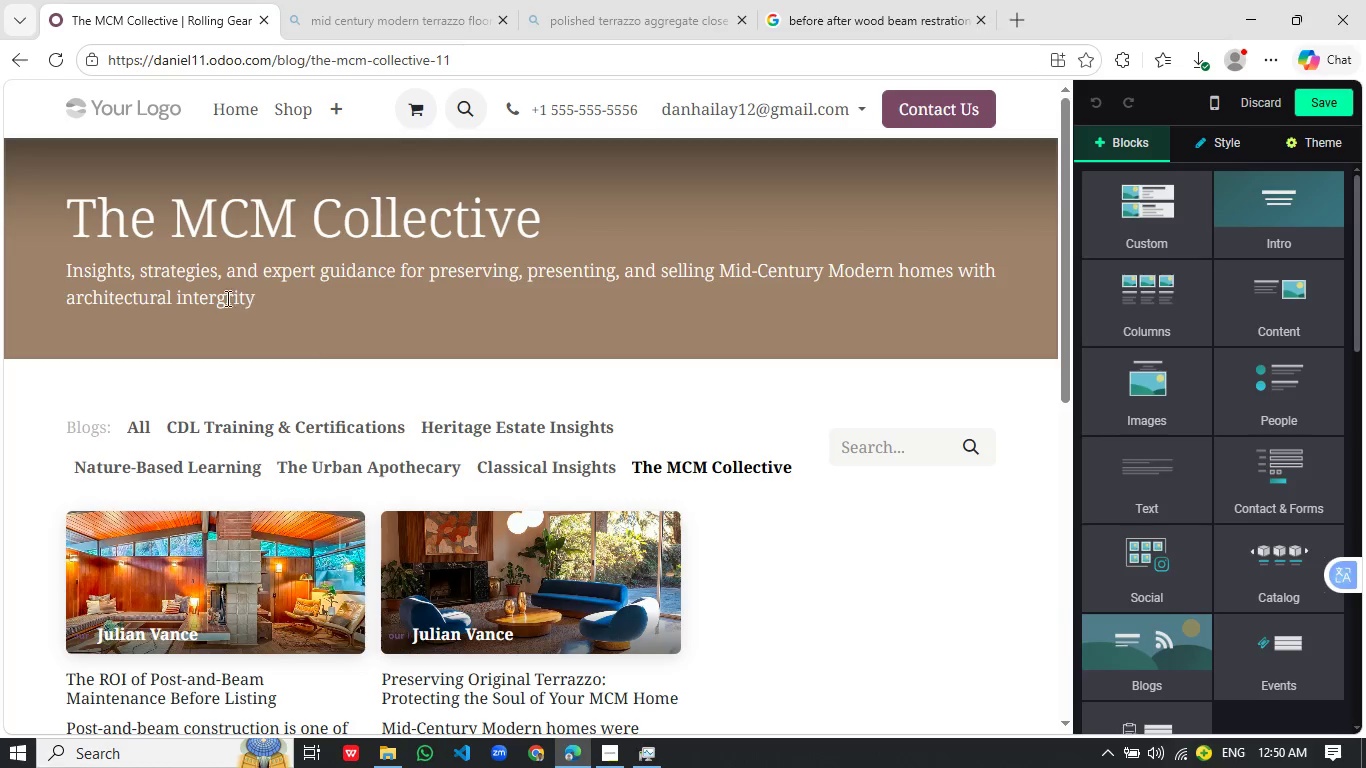 
wait(6.86)
 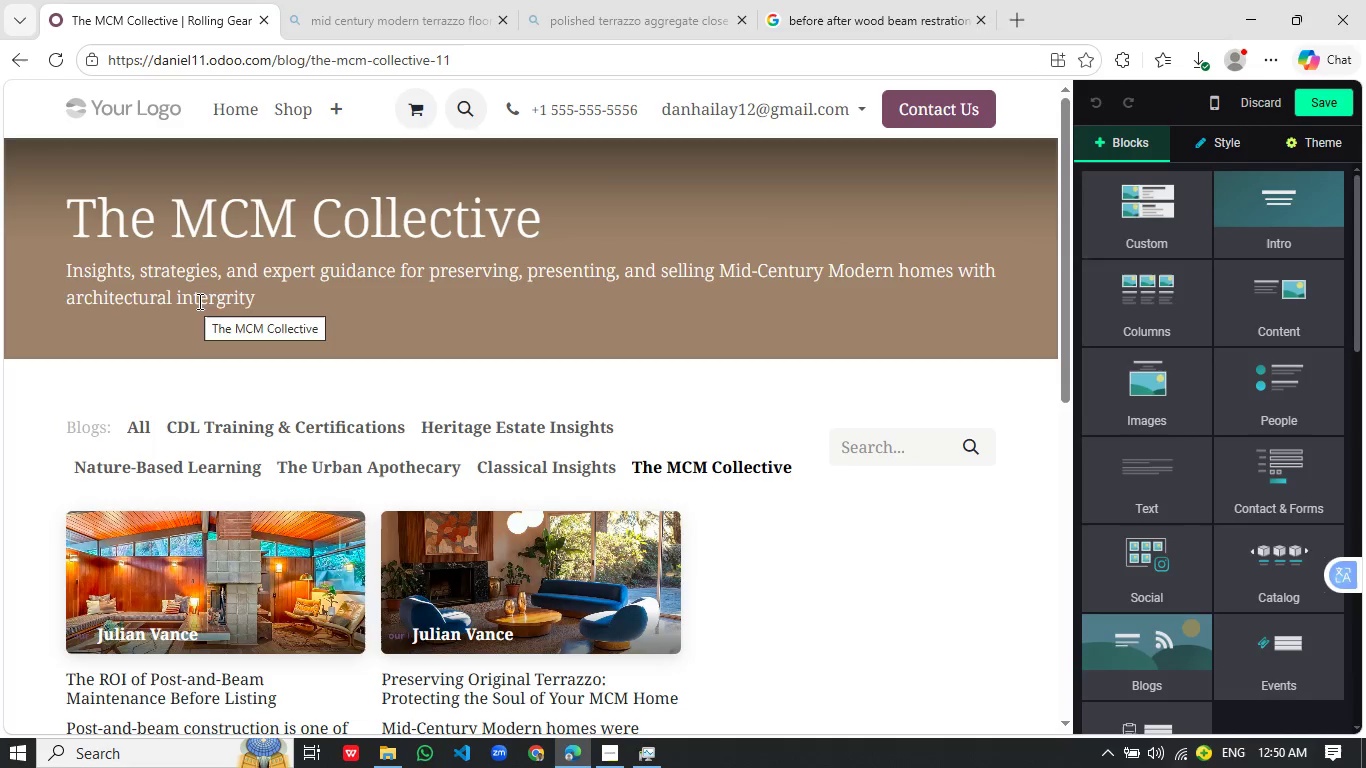 
key(Backspace)
 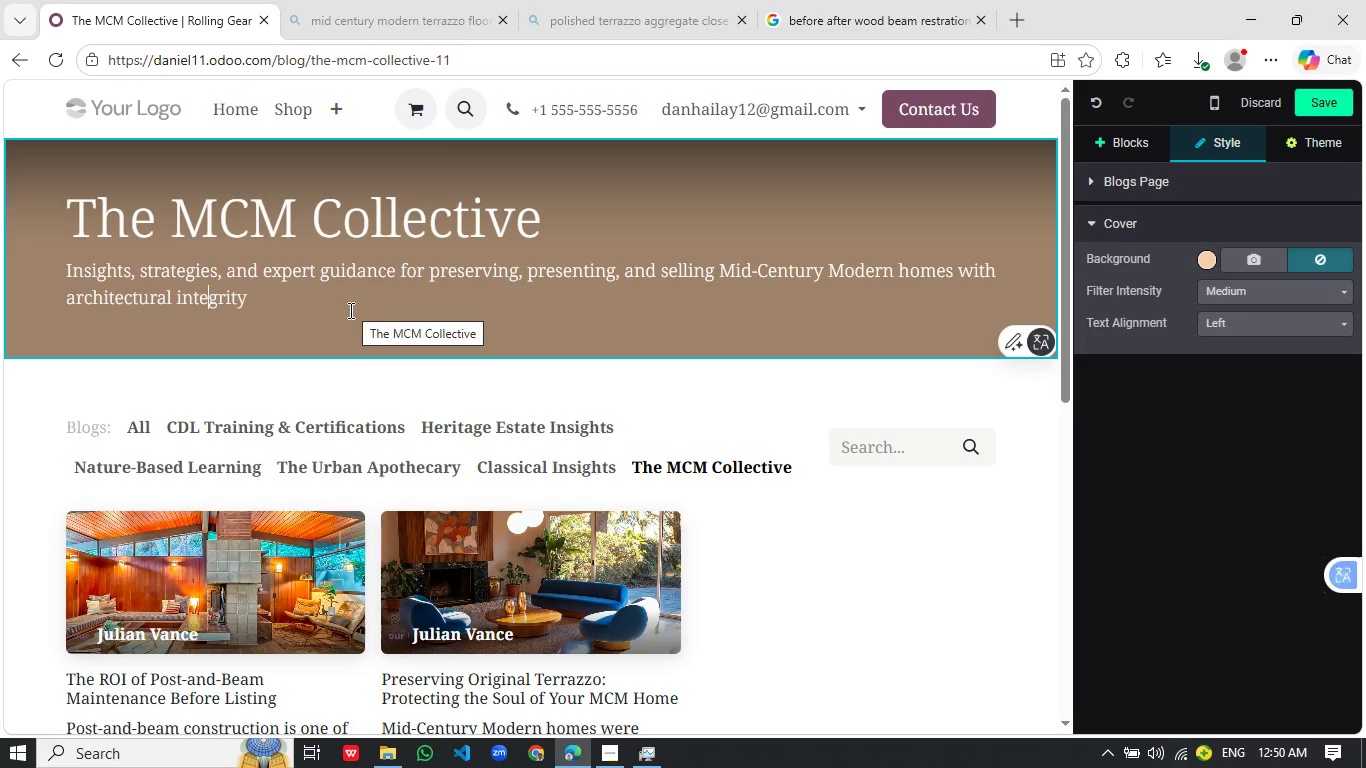 
left_click([346, 318])
 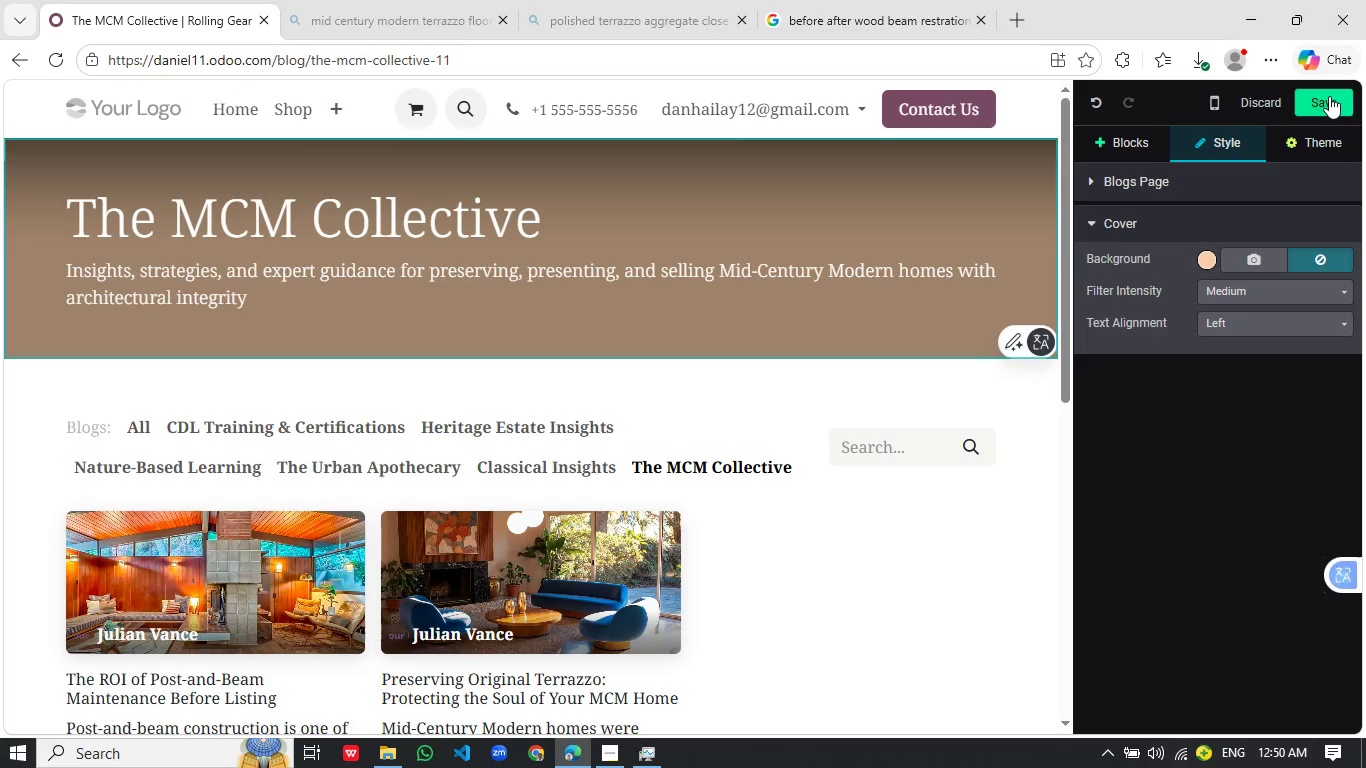 
left_click([1328, 98])
 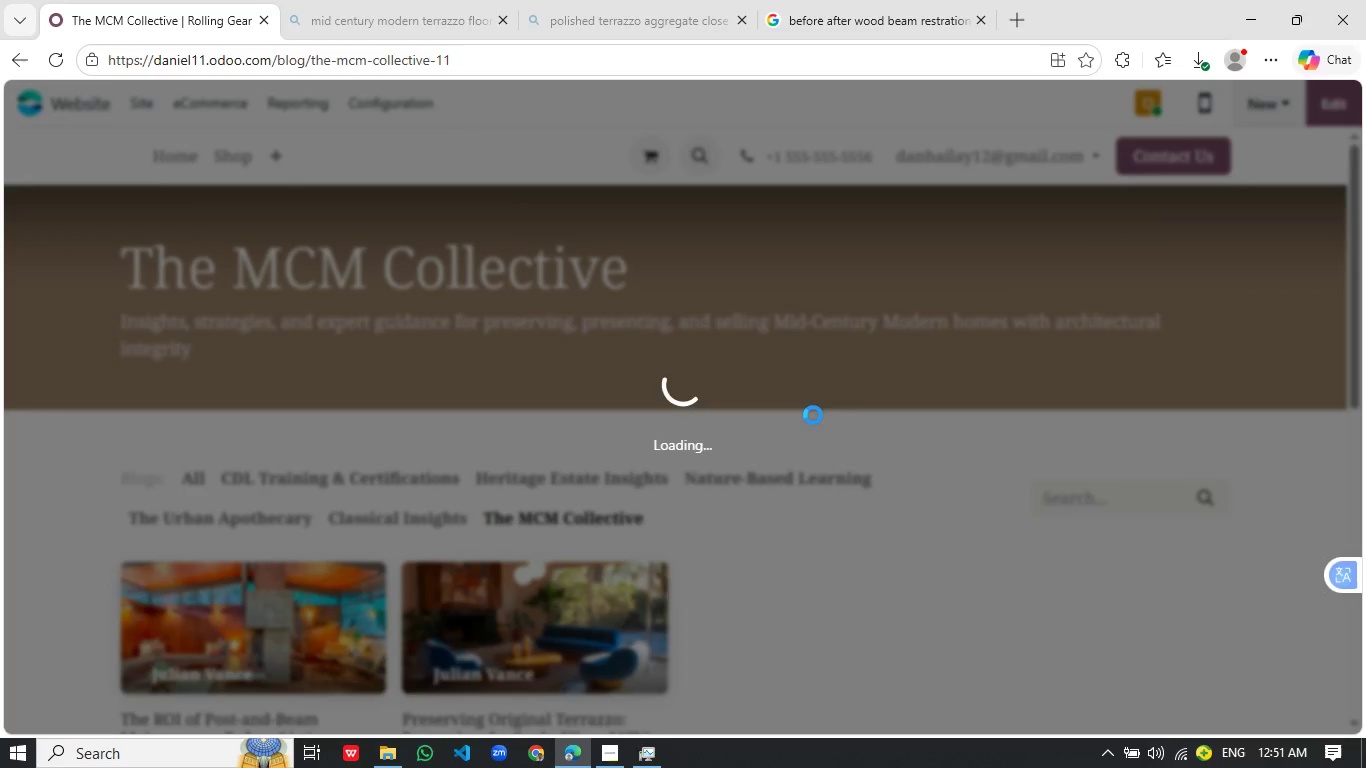 
wait(7.16)
 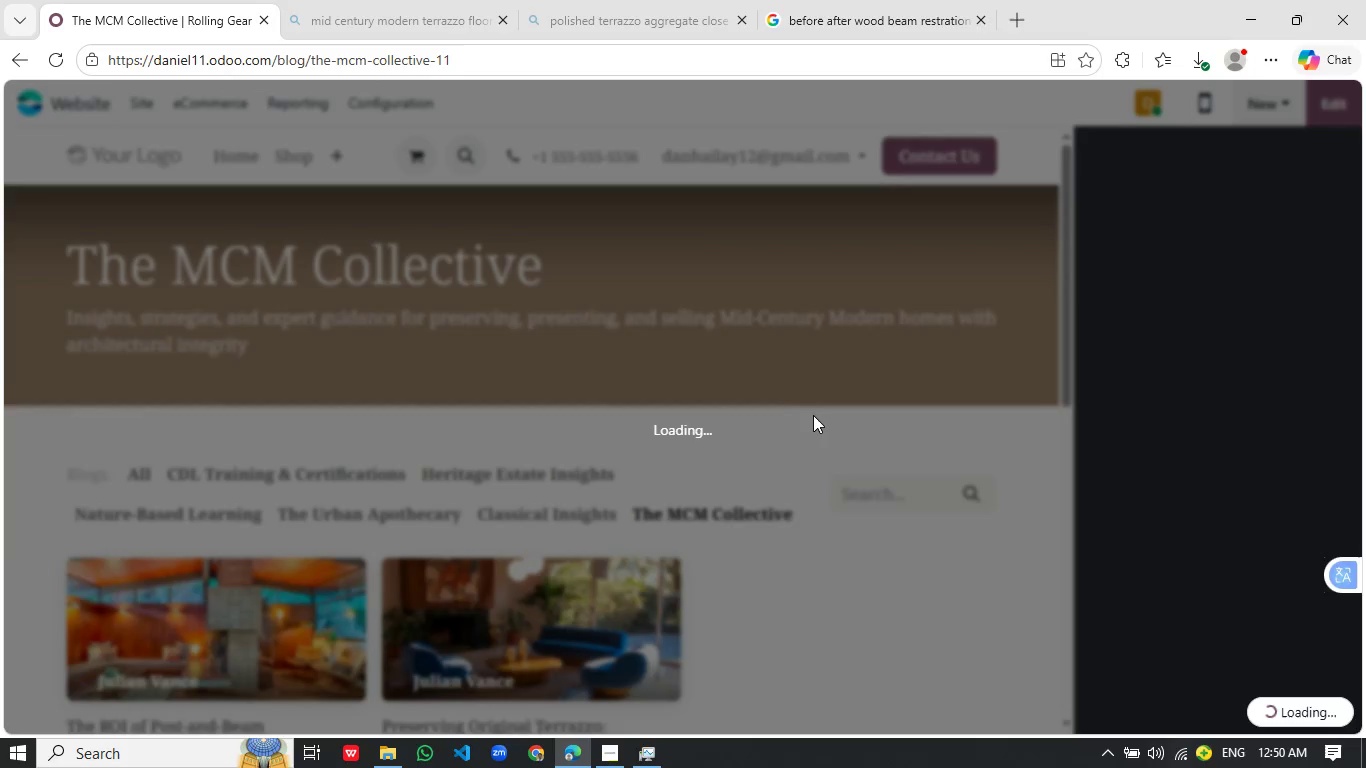 
scroll: coordinate [657, 441], scroll_direction: down, amount: 3.0
 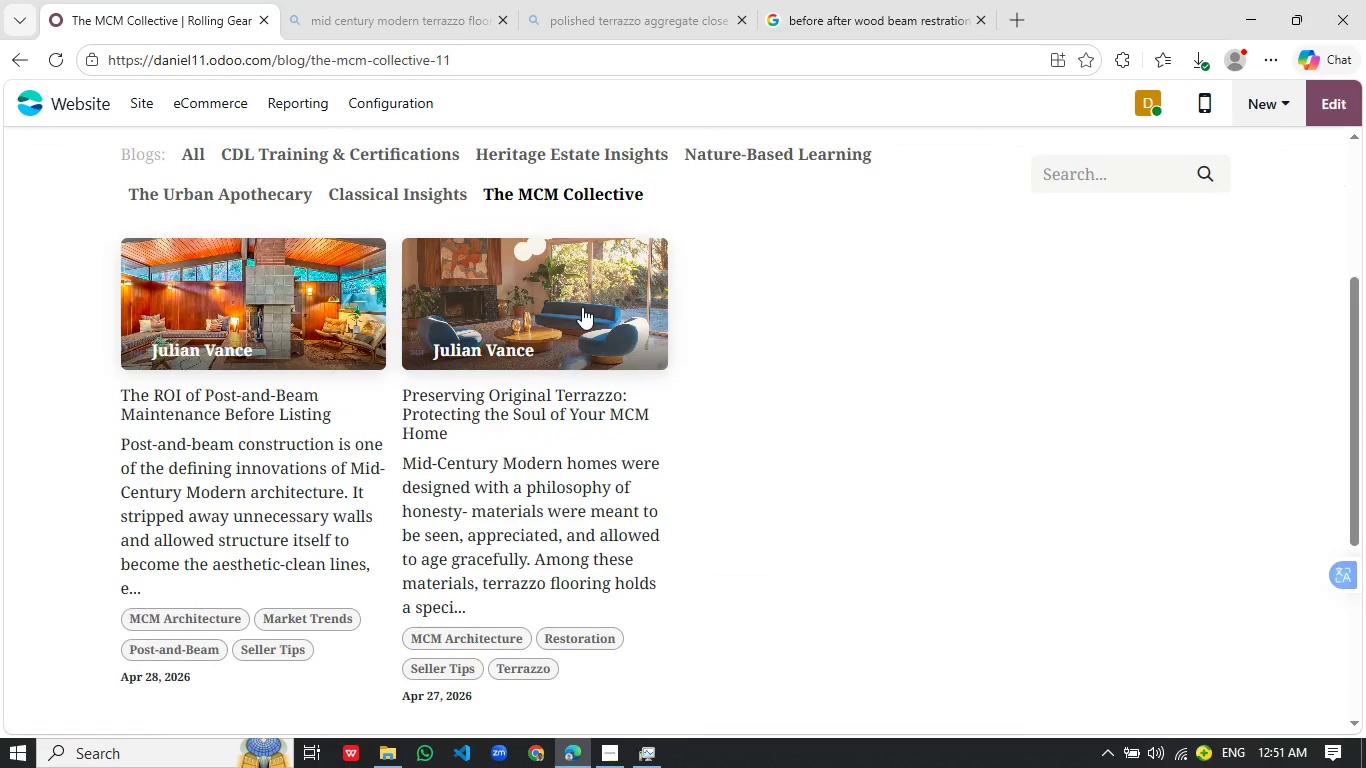 
left_click([582, 307])
 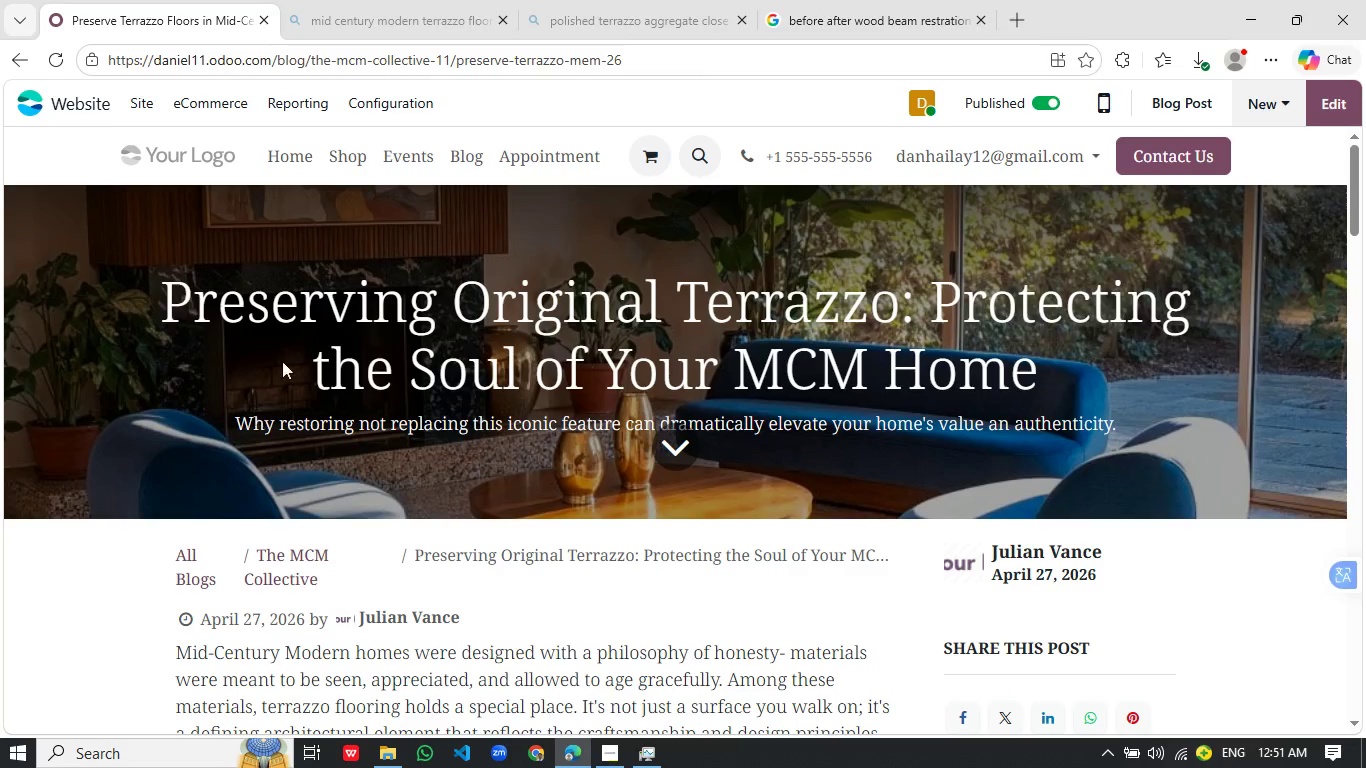 
wait(6.31)
 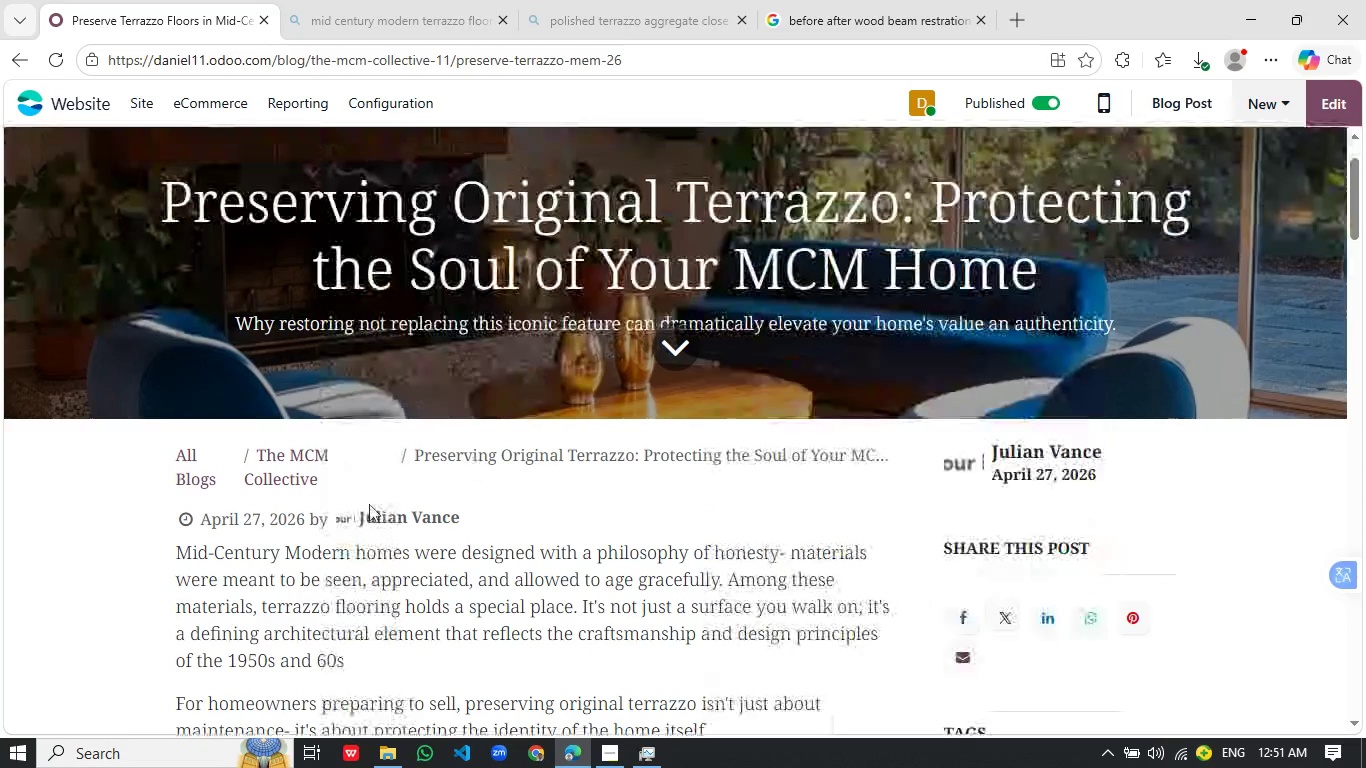 
left_click([300, 457])
 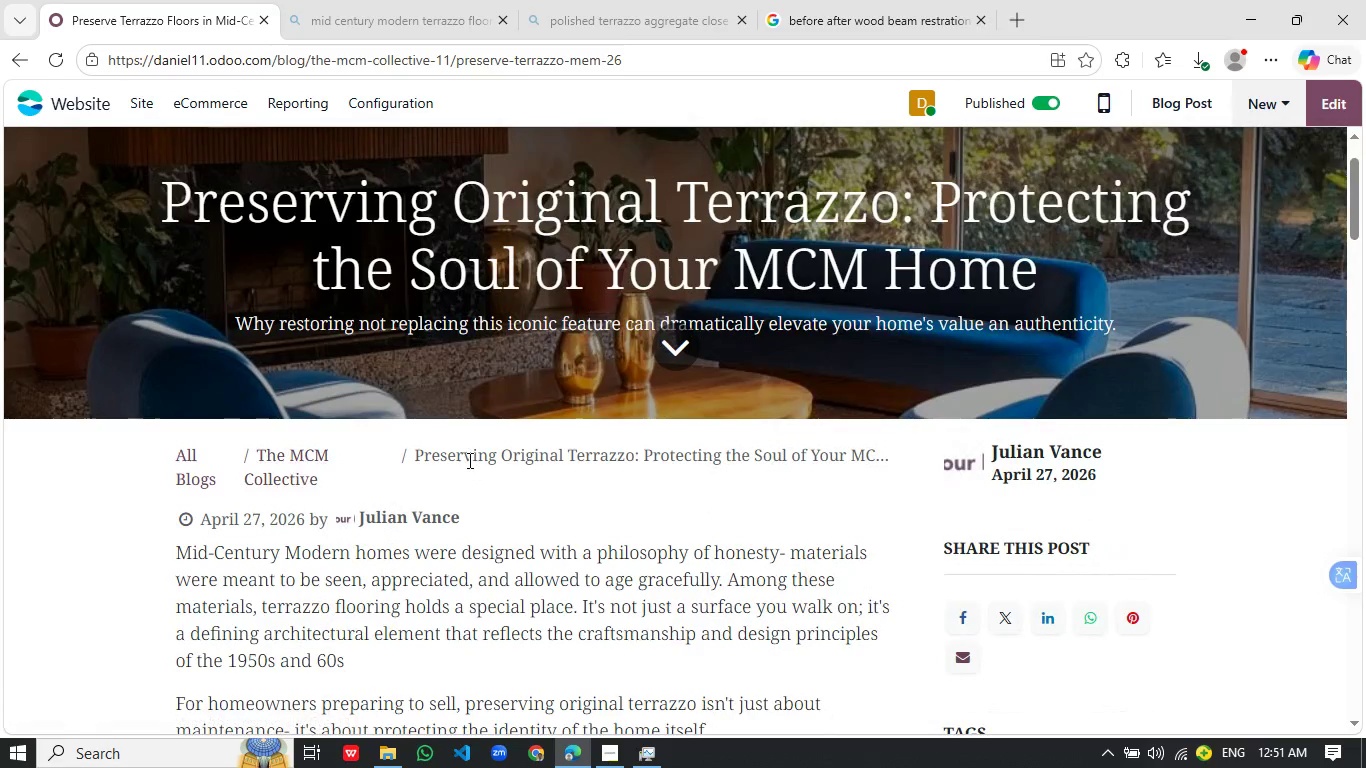 
scroll: coordinate [528, 369], scroll_direction: down, amount: 1.0
 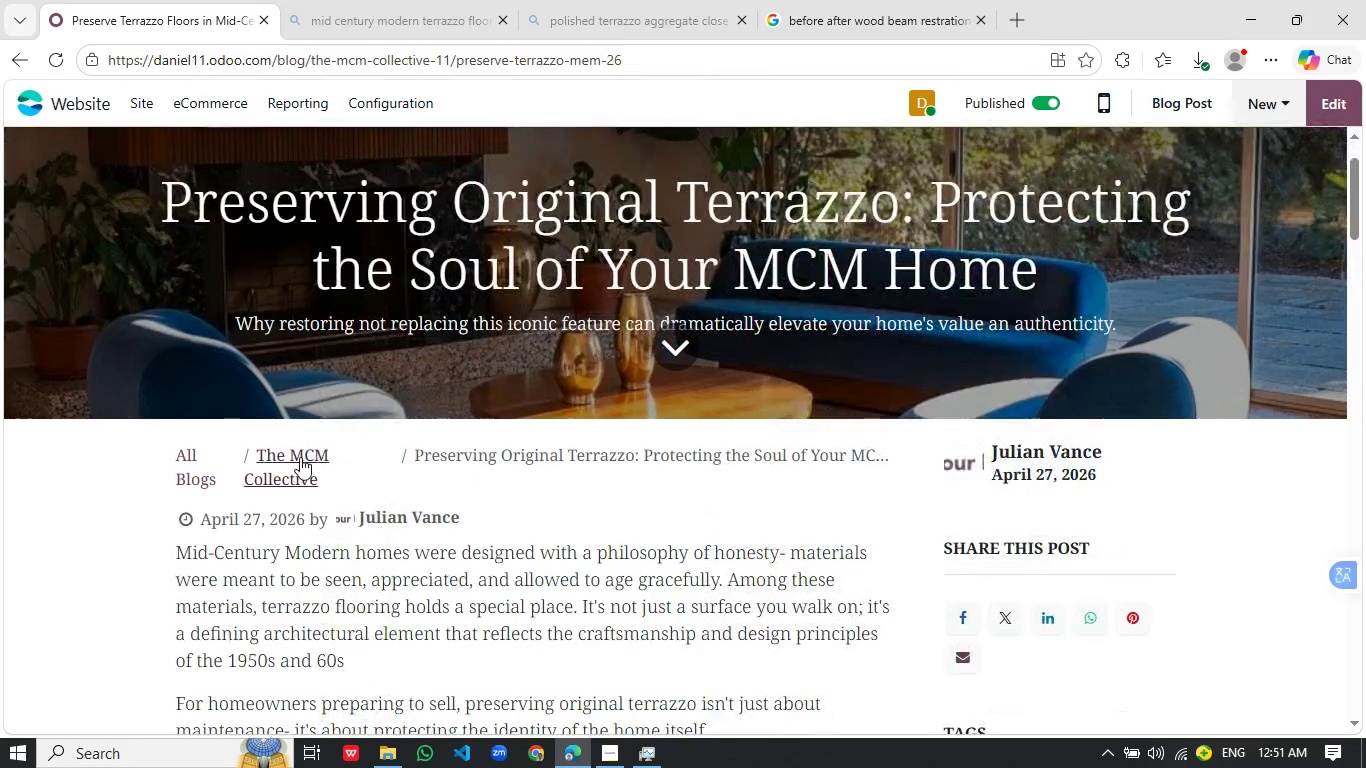 
mouse_move([469, 461])
 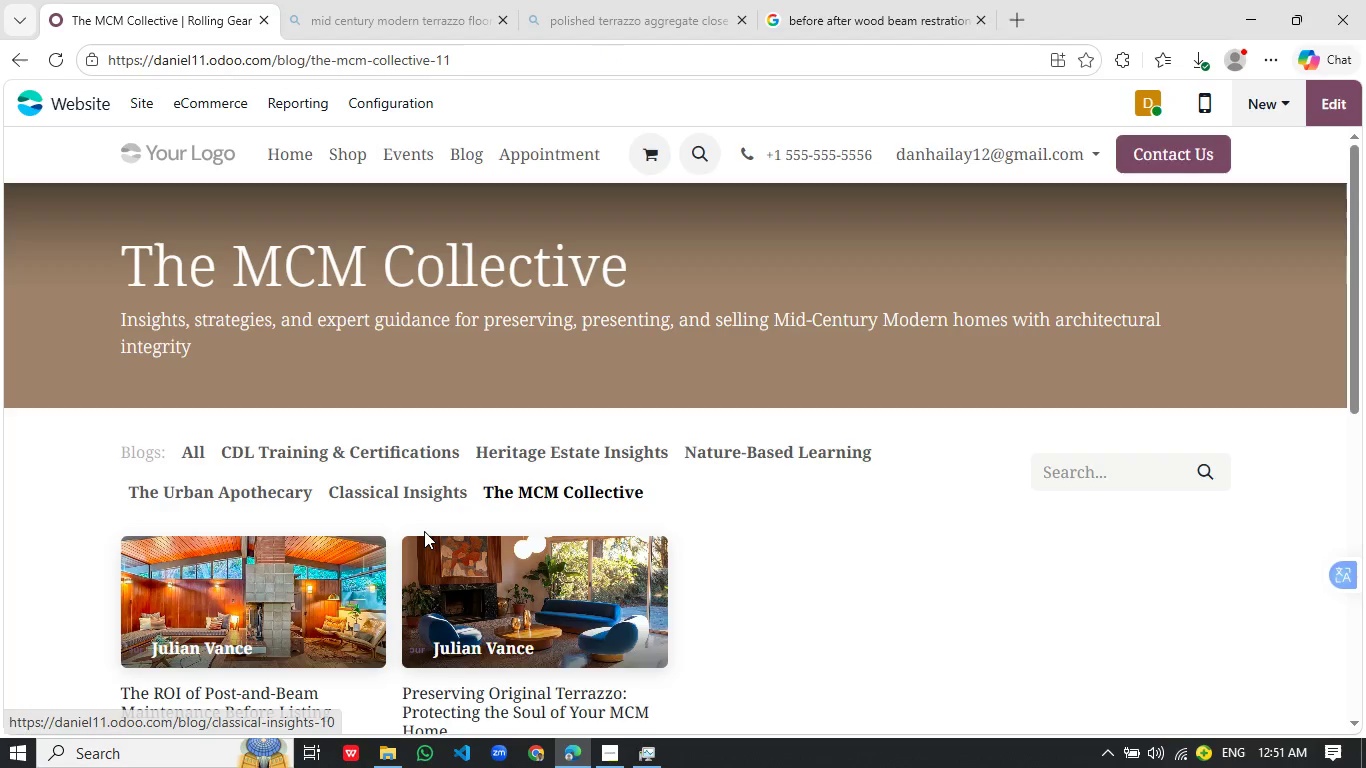 
left_click([273, 425])
 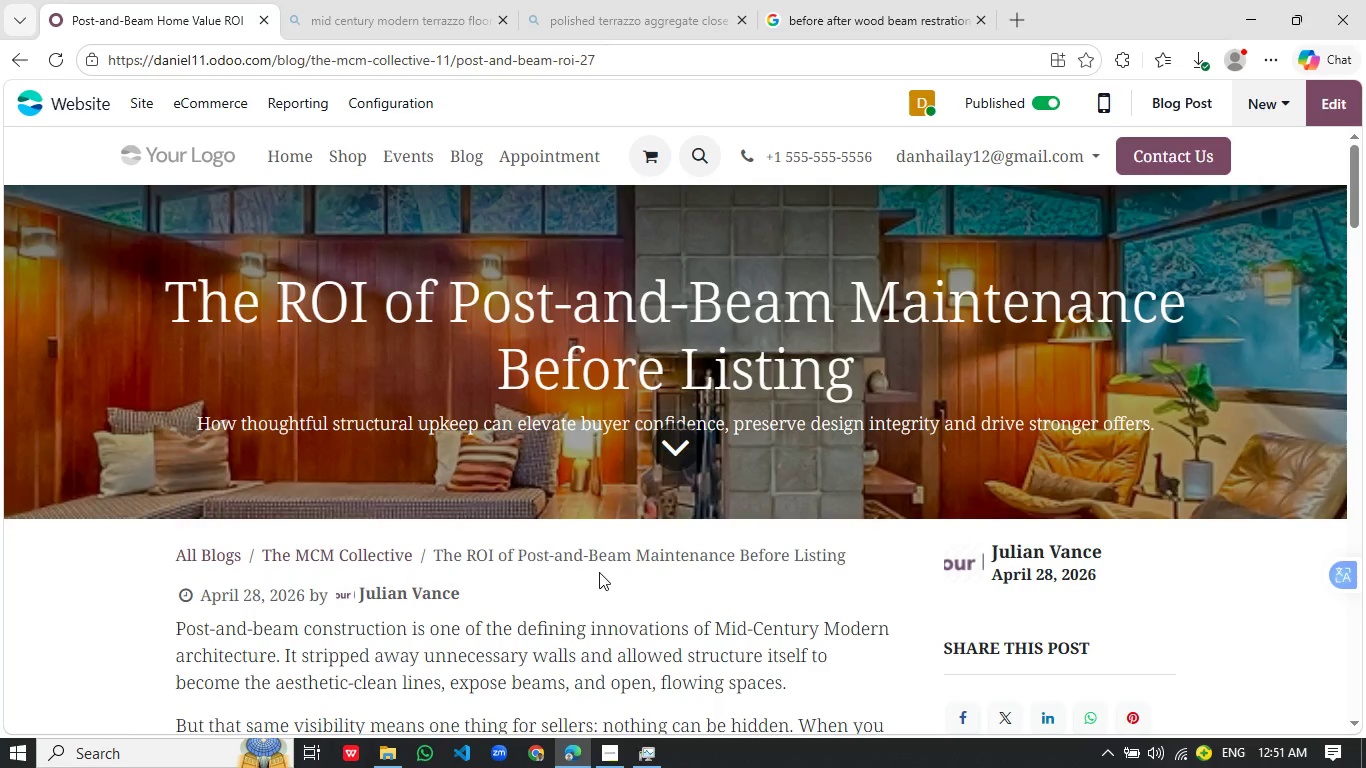 
scroll: coordinate [609, 469], scroll_direction: down, amount: 8.0
 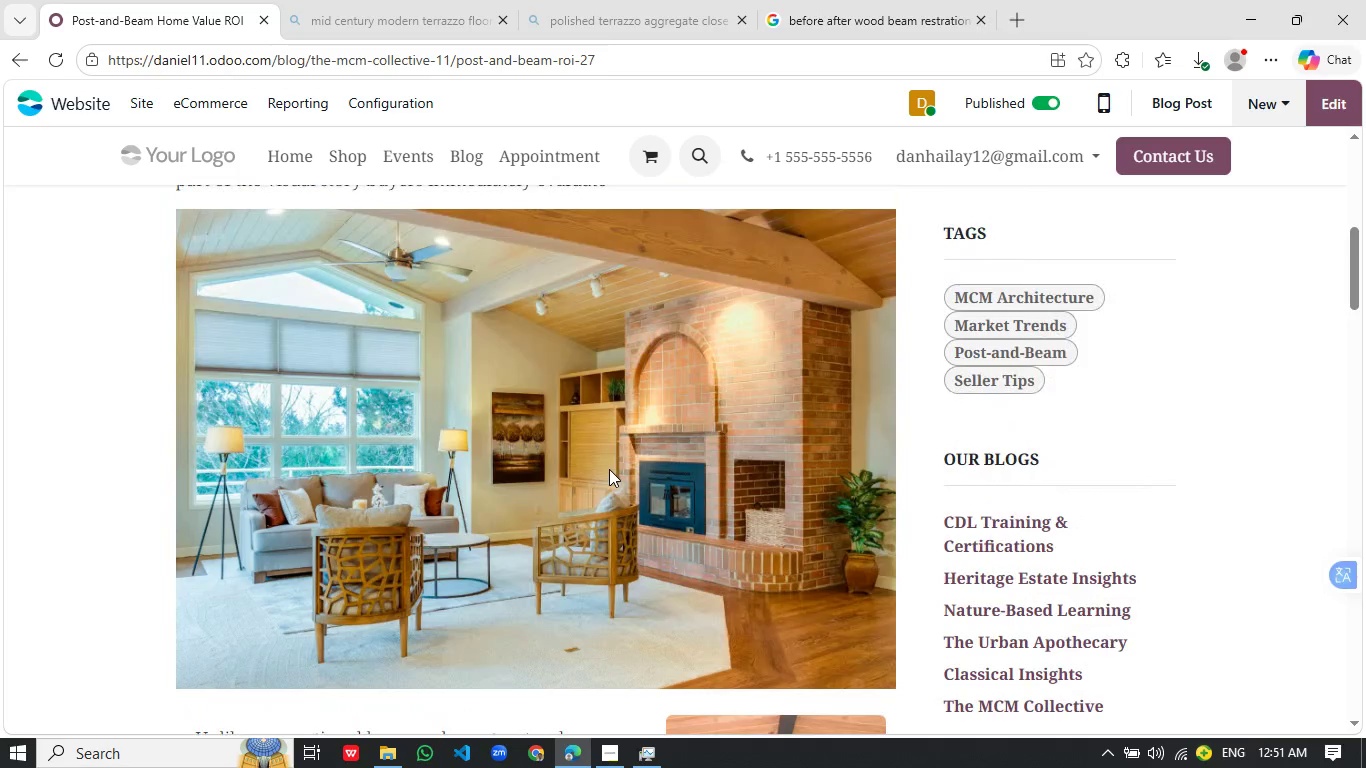 
scroll: coordinate [609, 469], scroll_direction: none, amount: 0.0
 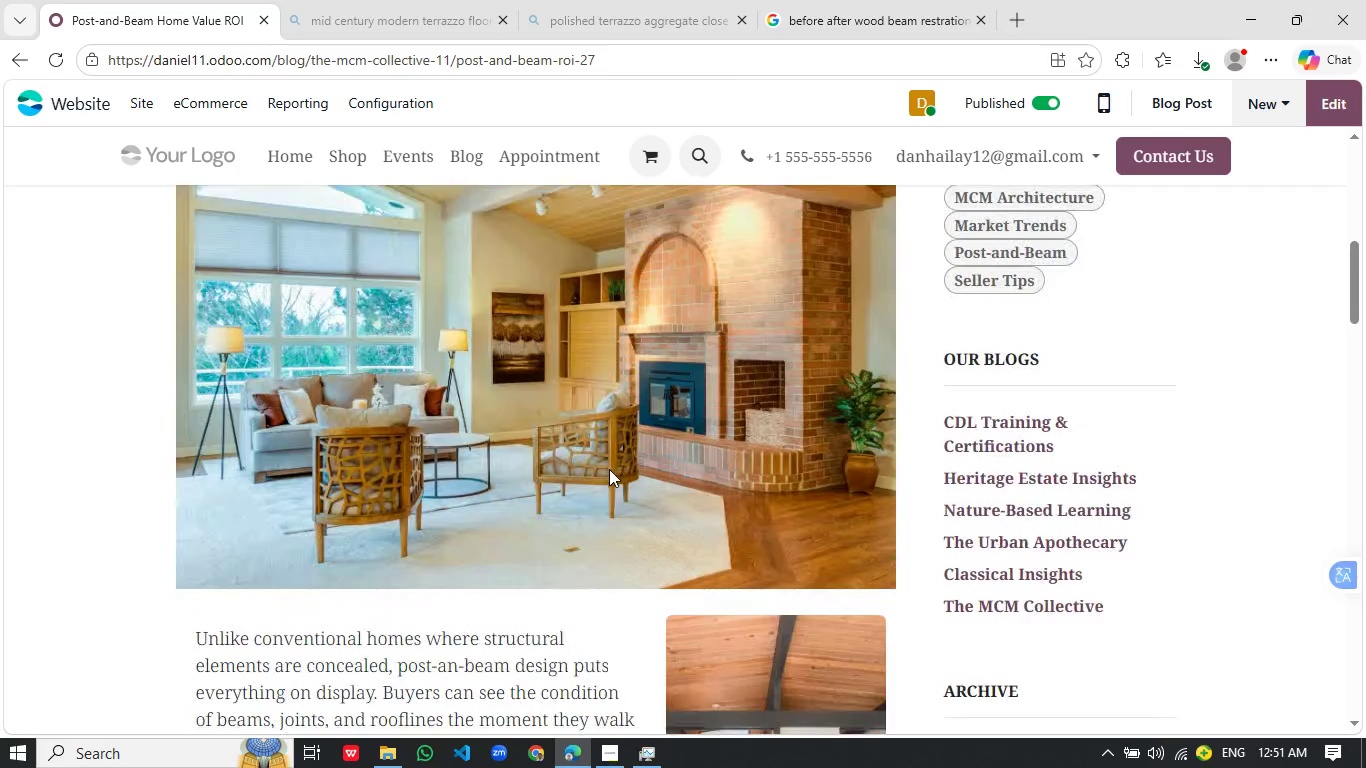 
scroll: coordinate [609, 469], scroll_direction: down, amount: 1.0
 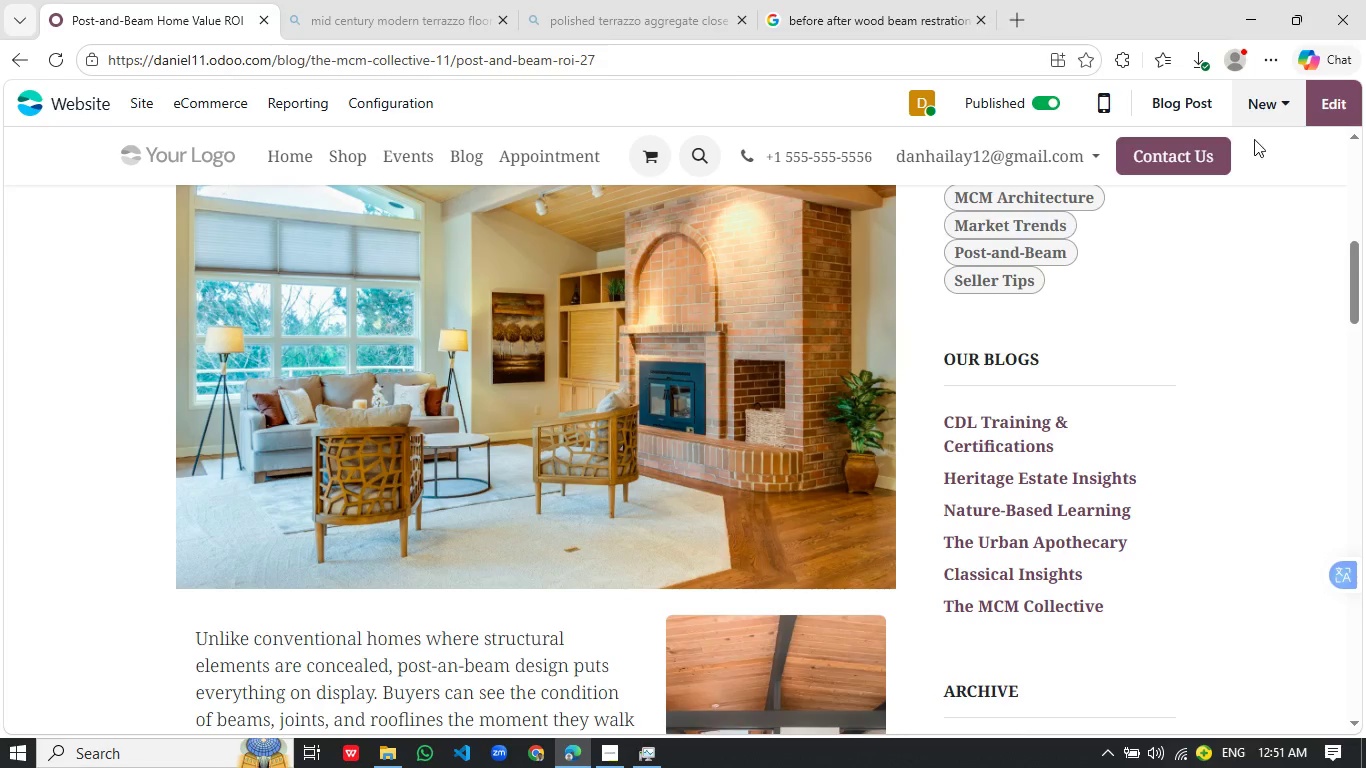 
left_click([1324, 108])
 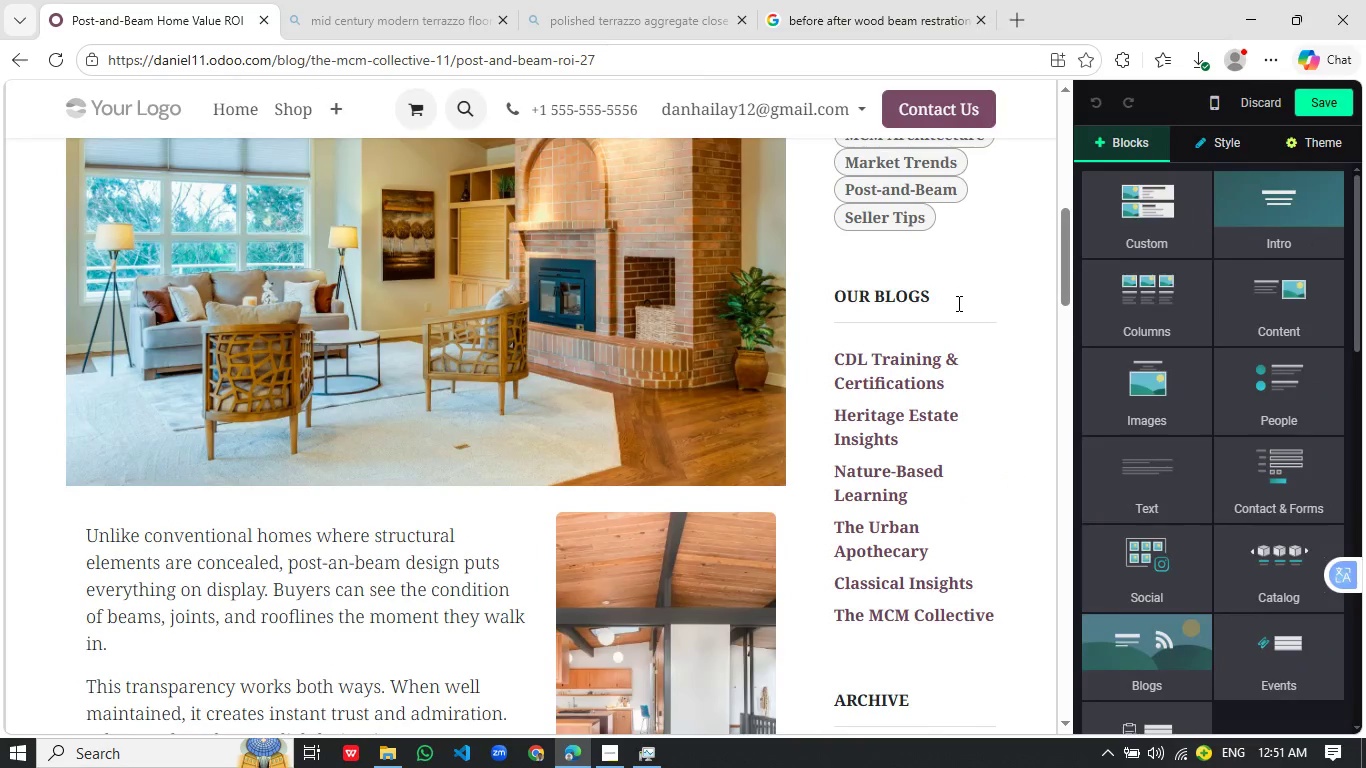 
left_click([957, 306])
 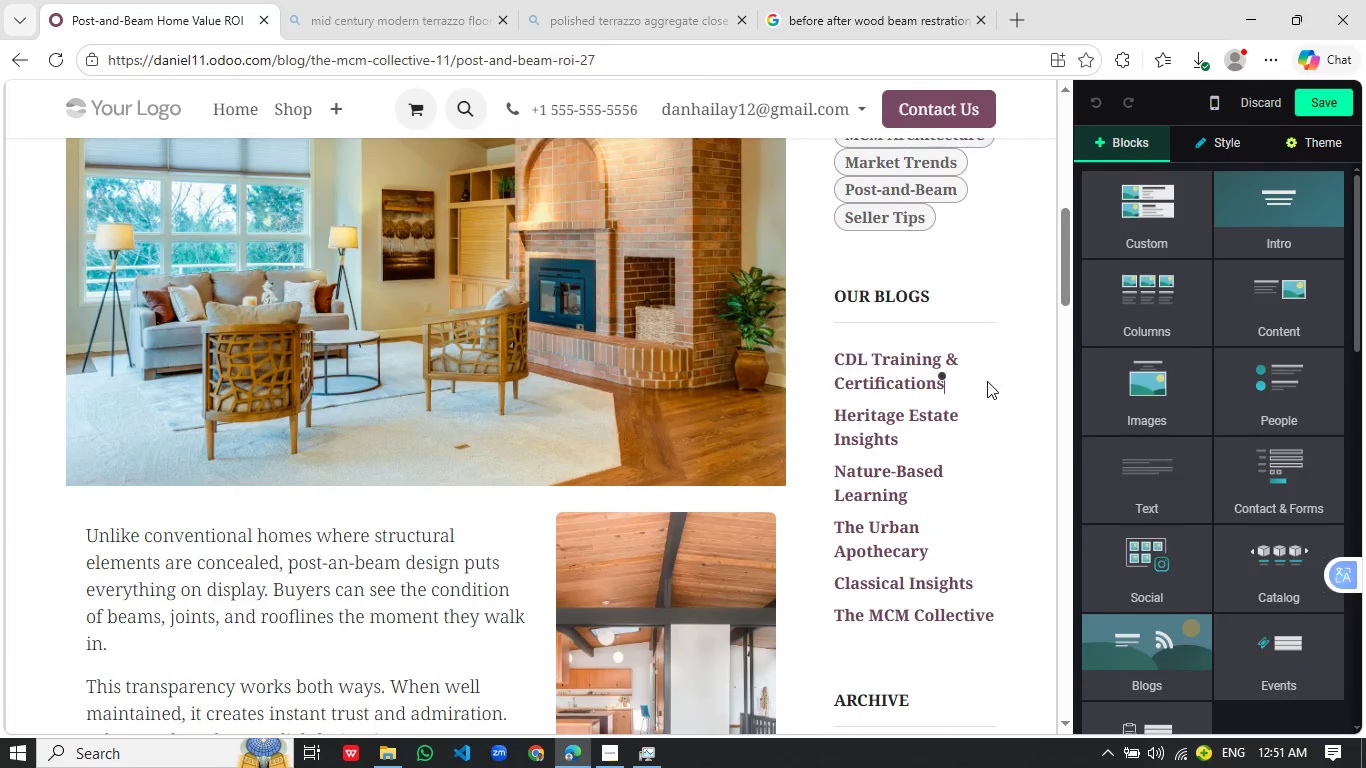 
left_click([987, 381])
 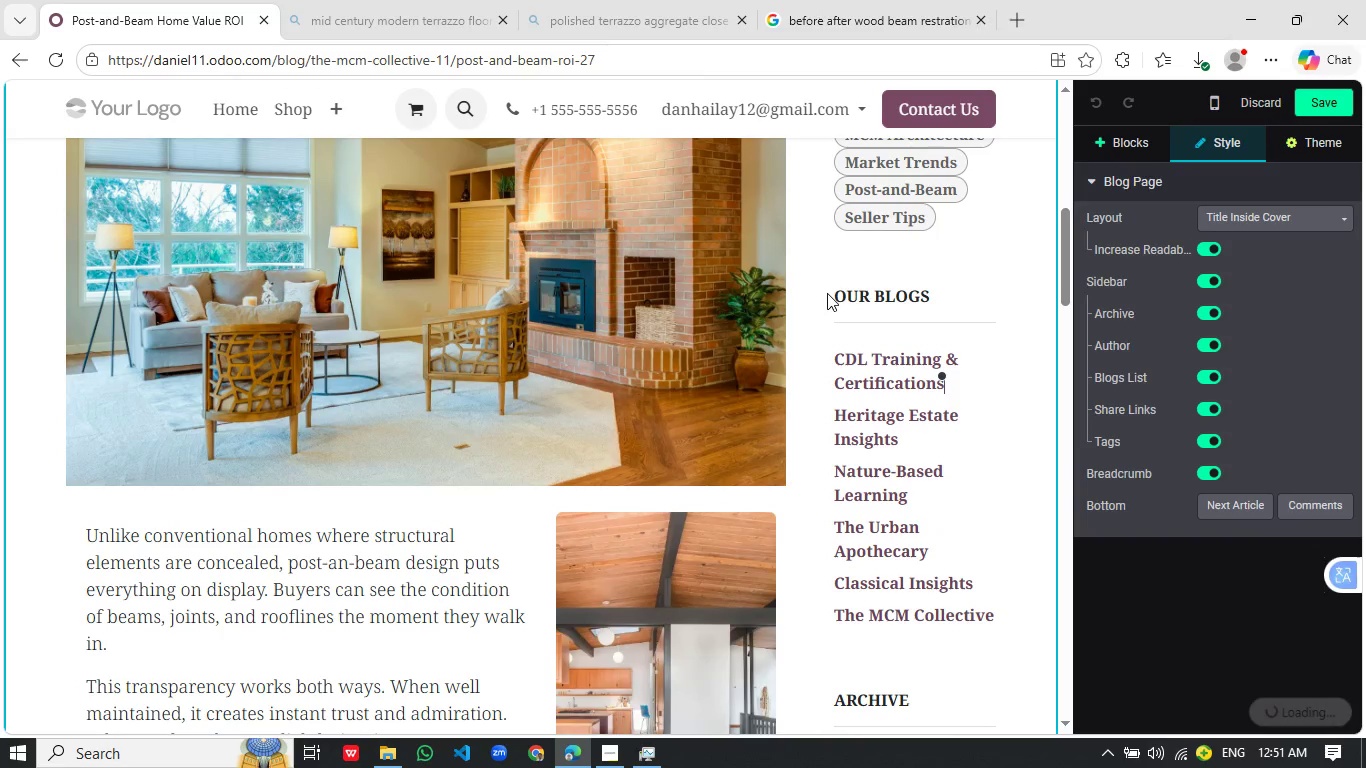 
left_click_drag(start_coordinate=[841, 303], to_coordinate=[955, 578])
 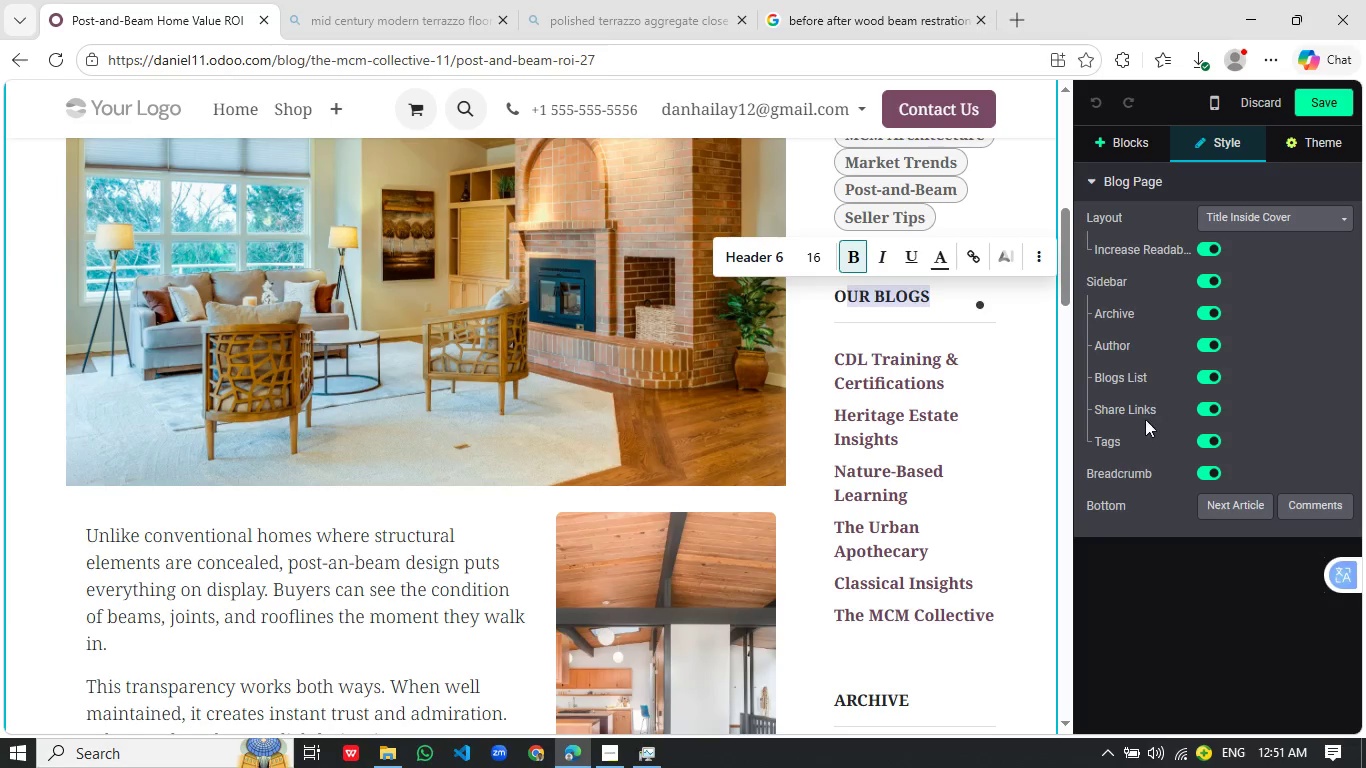 
left_click([1001, 353])
 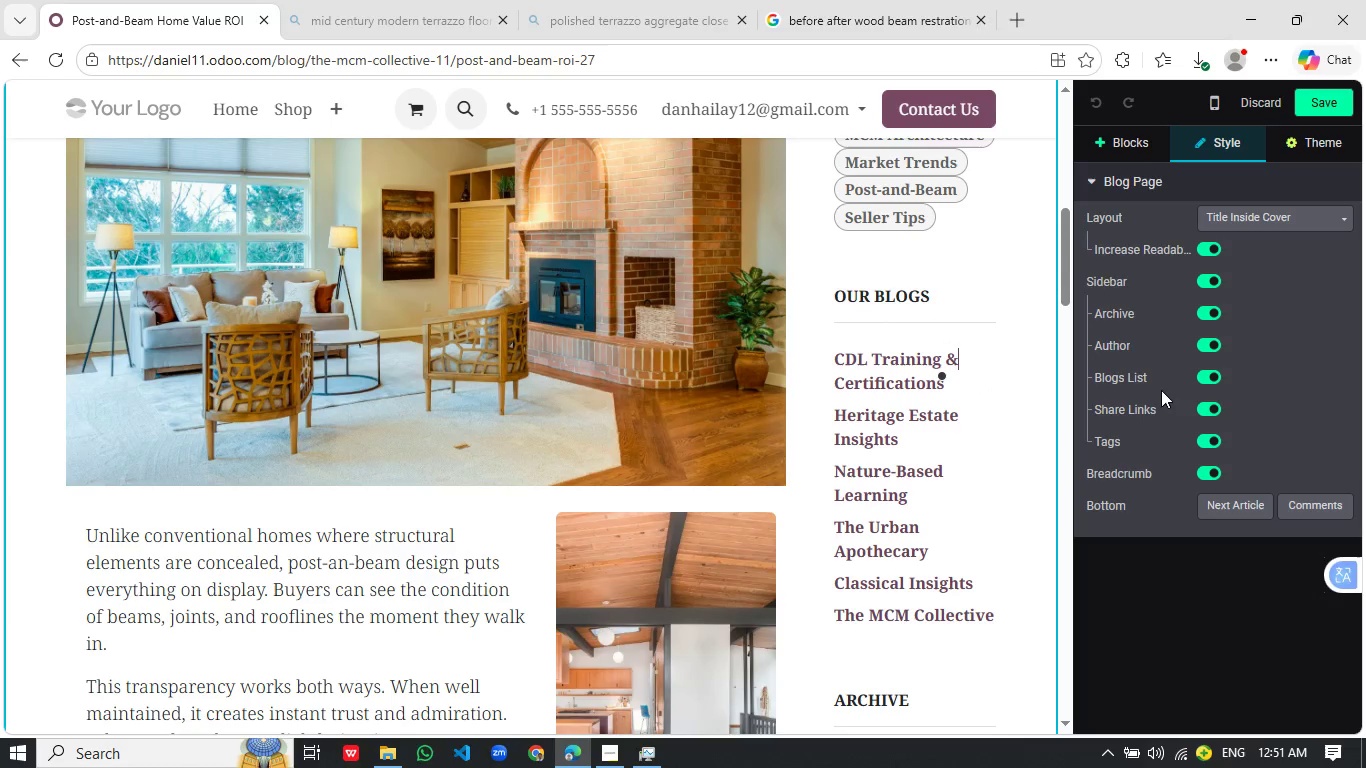 
left_click([1203, 372])
 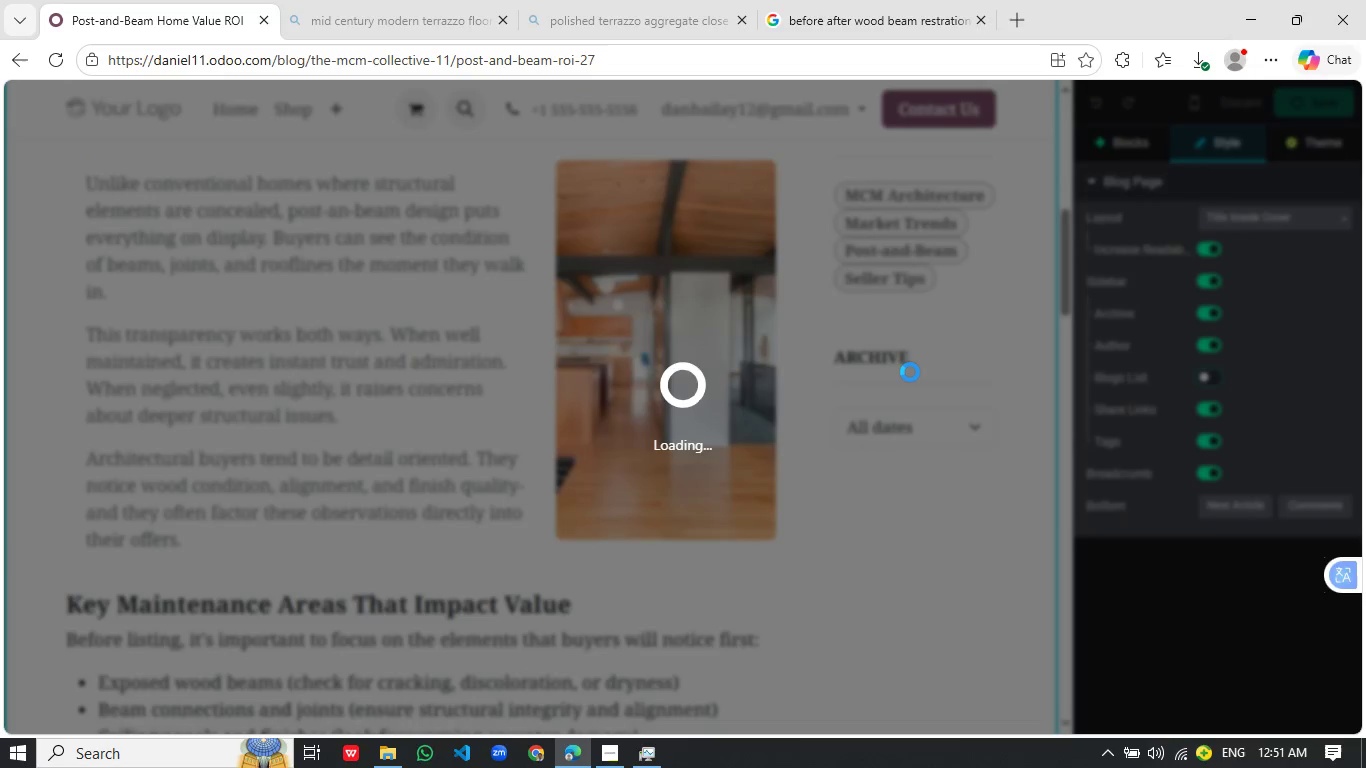 
scroll: coordinate [947, 395], scroll_direction: up, amount: 5.0
 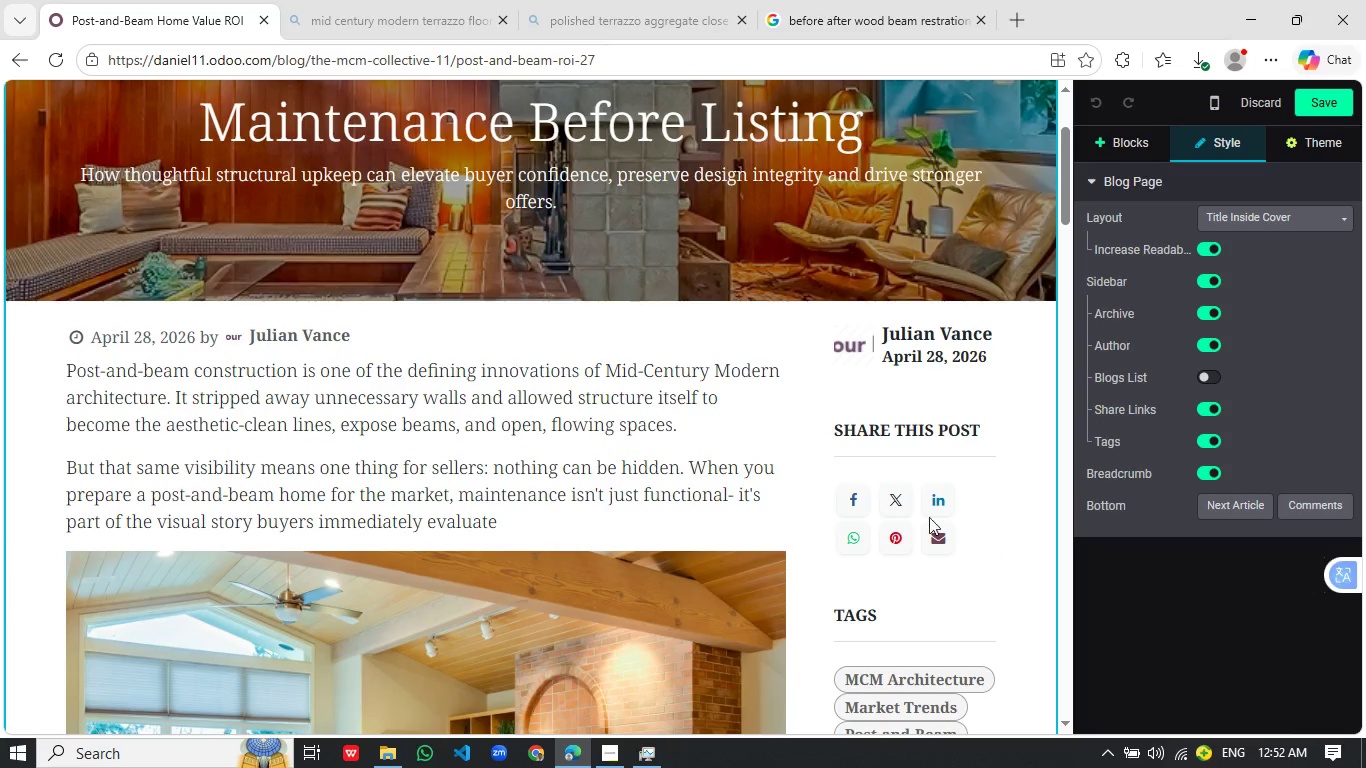 
wait(9.15)
 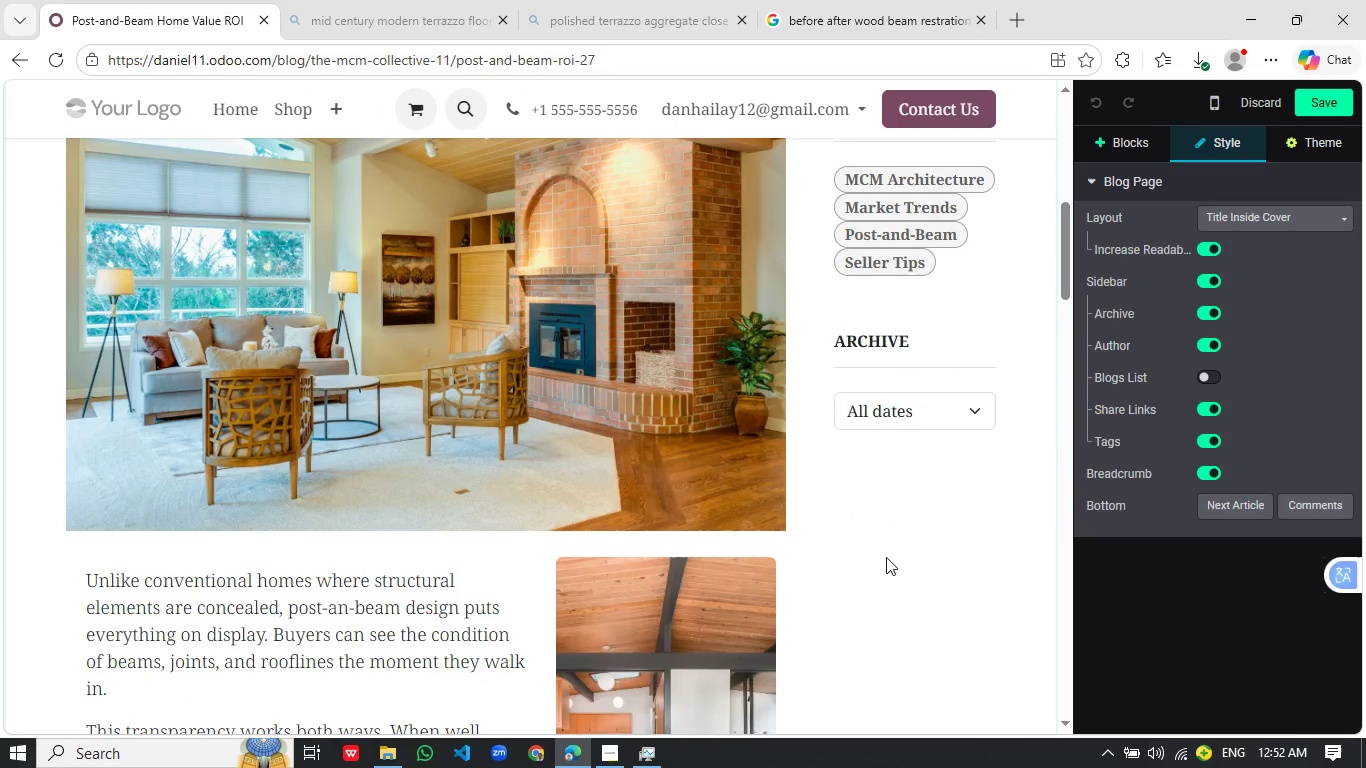 
left_click([939, 408])
 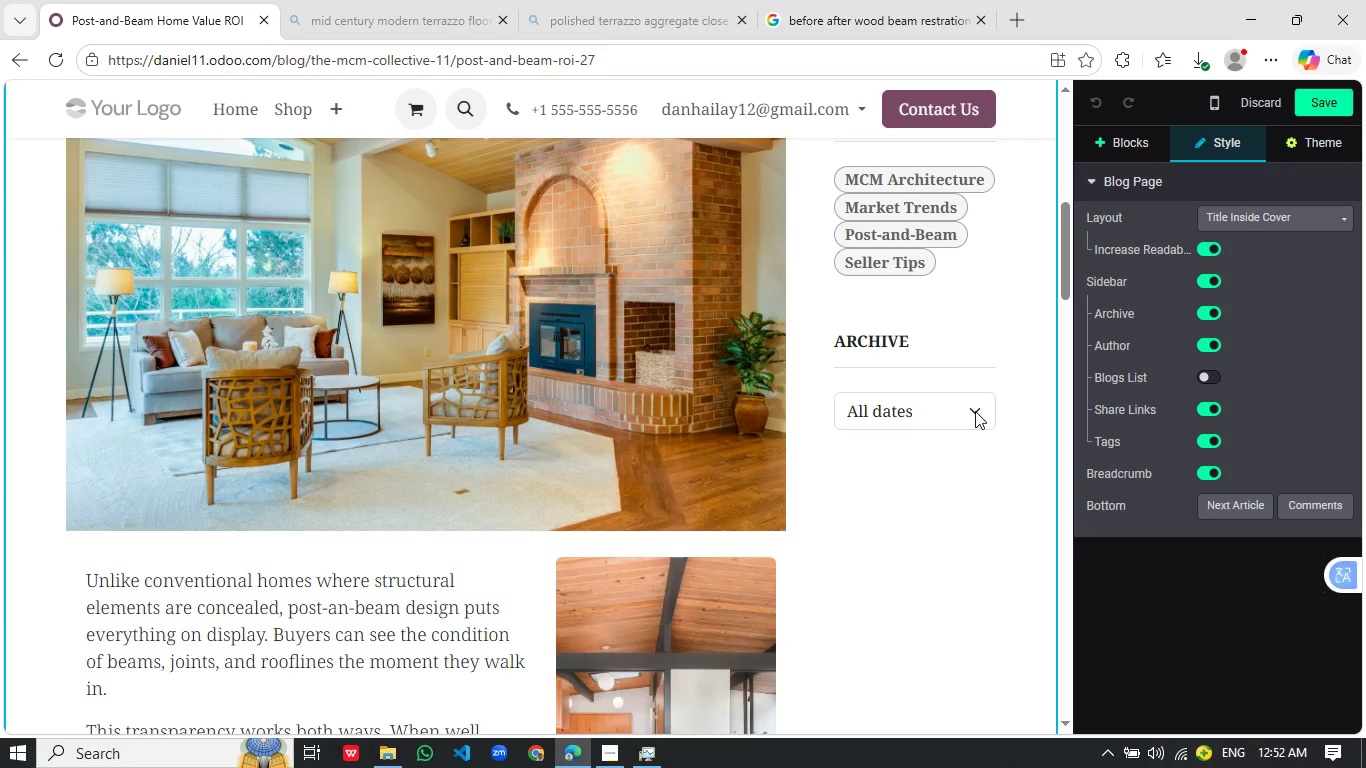 
left_click([975, 411])
 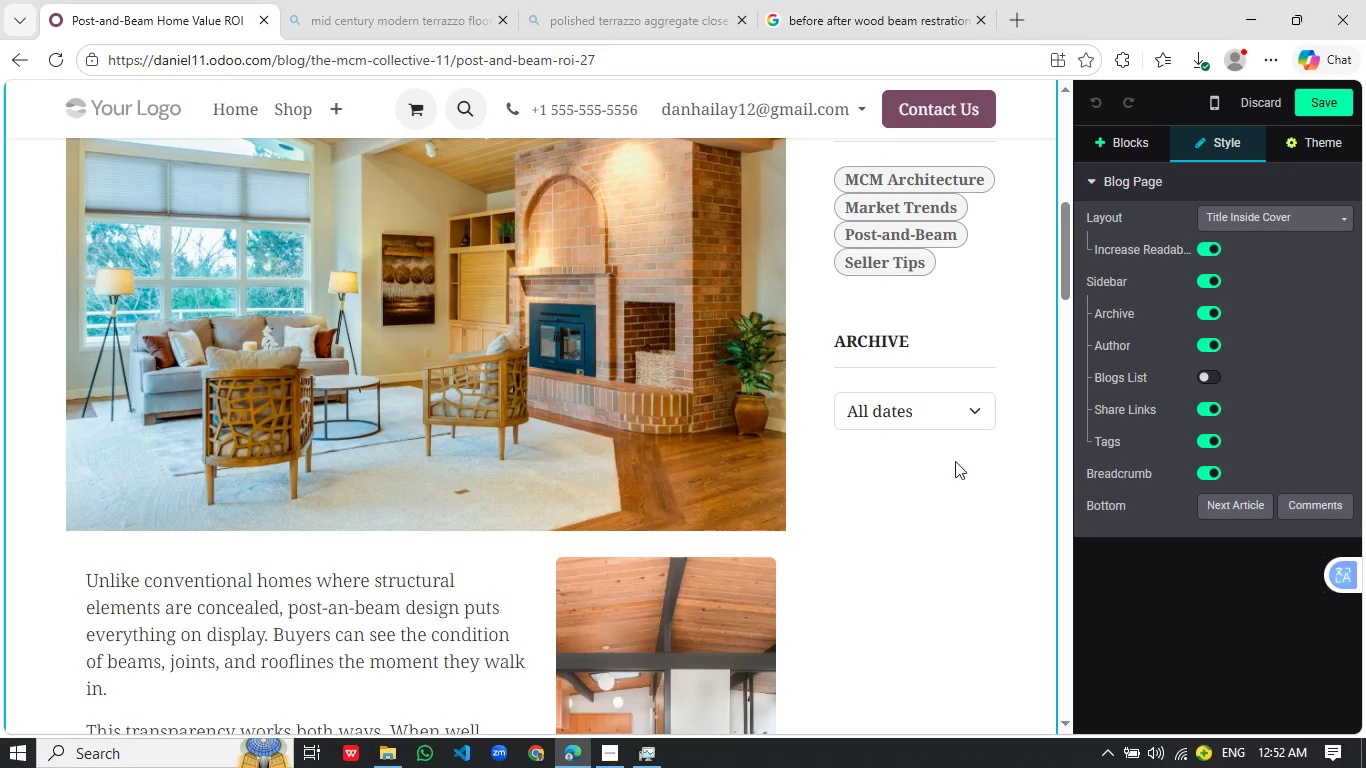 
scroll: coordinate [485, 471], scroll_direction: down, amount: 17.0
 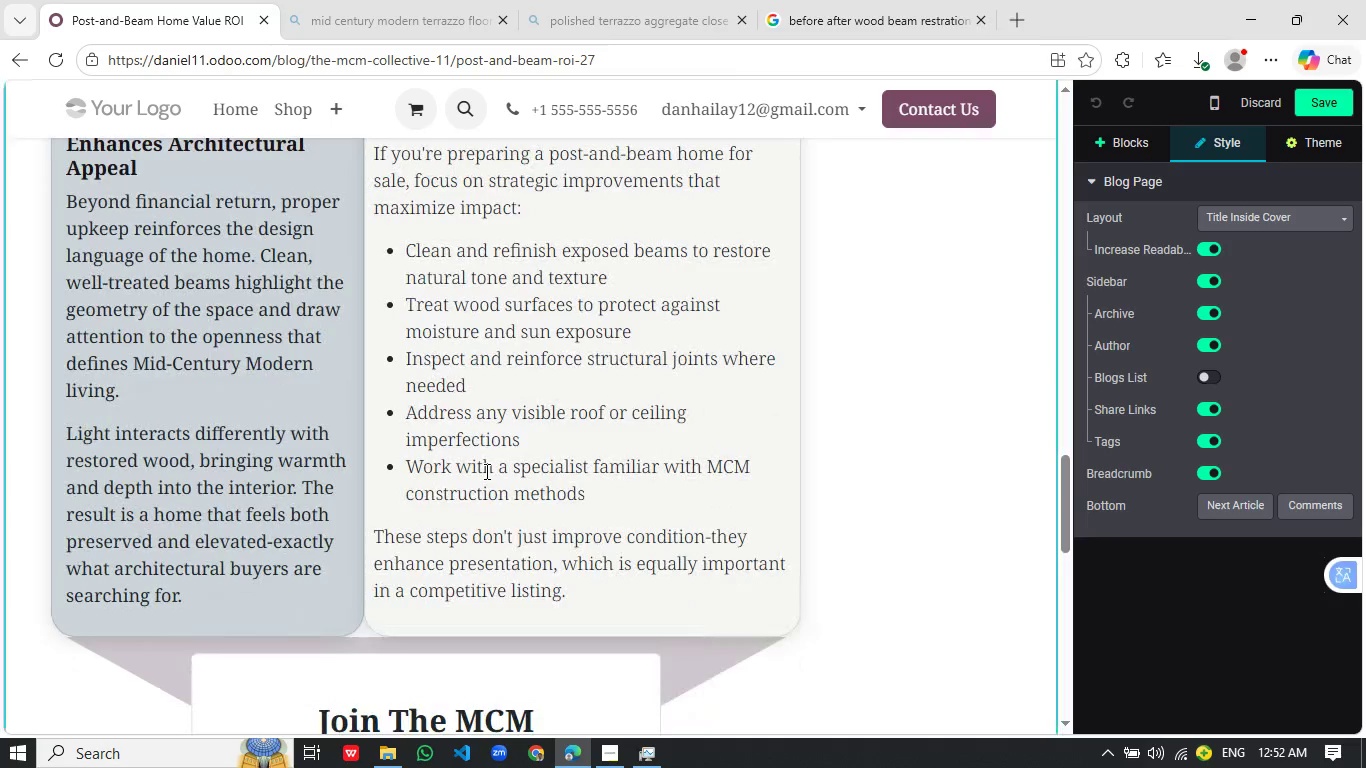 
scroll: coordinate [485, 471], scroll_direction: up, amount: 9.0
 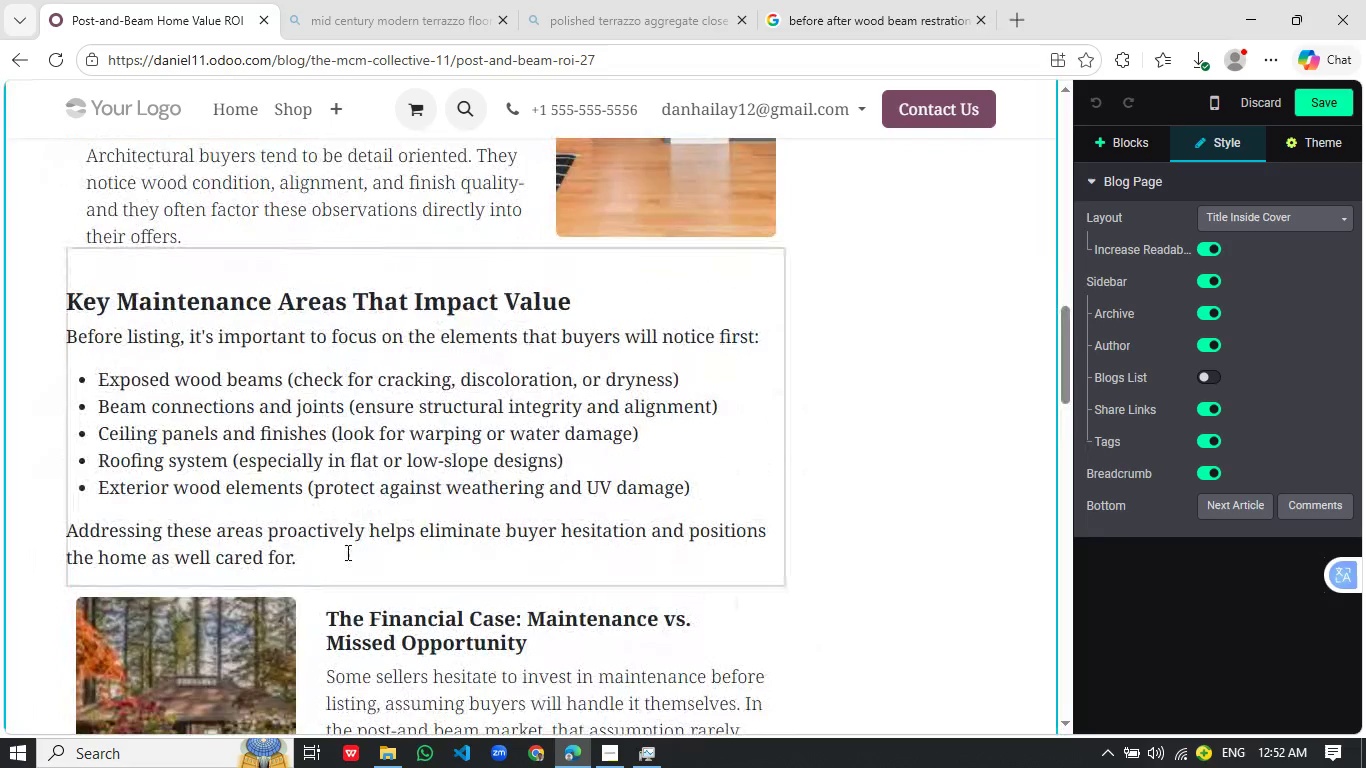 
left_click_drag(start_coordinate=[323, 557], to_coordinate=[52, 344])
 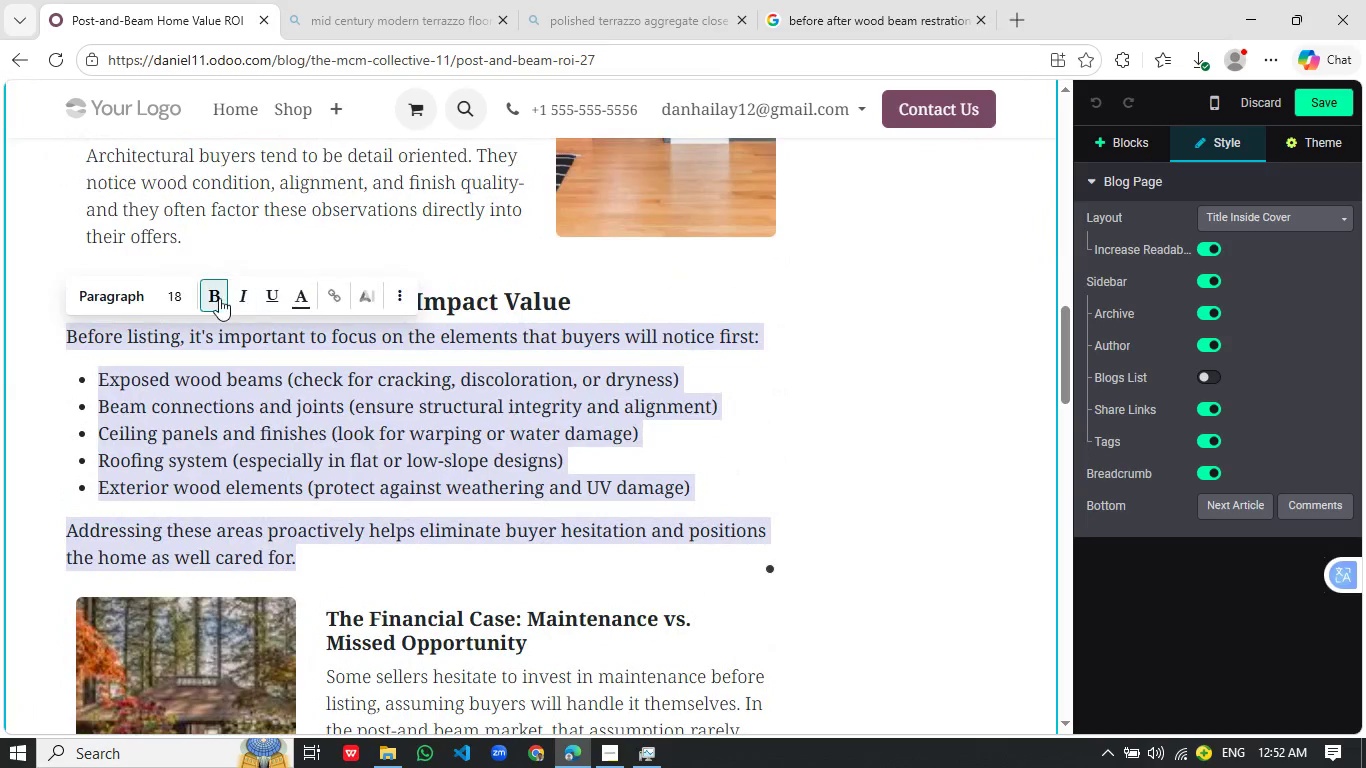 
left_click([217, 297])
 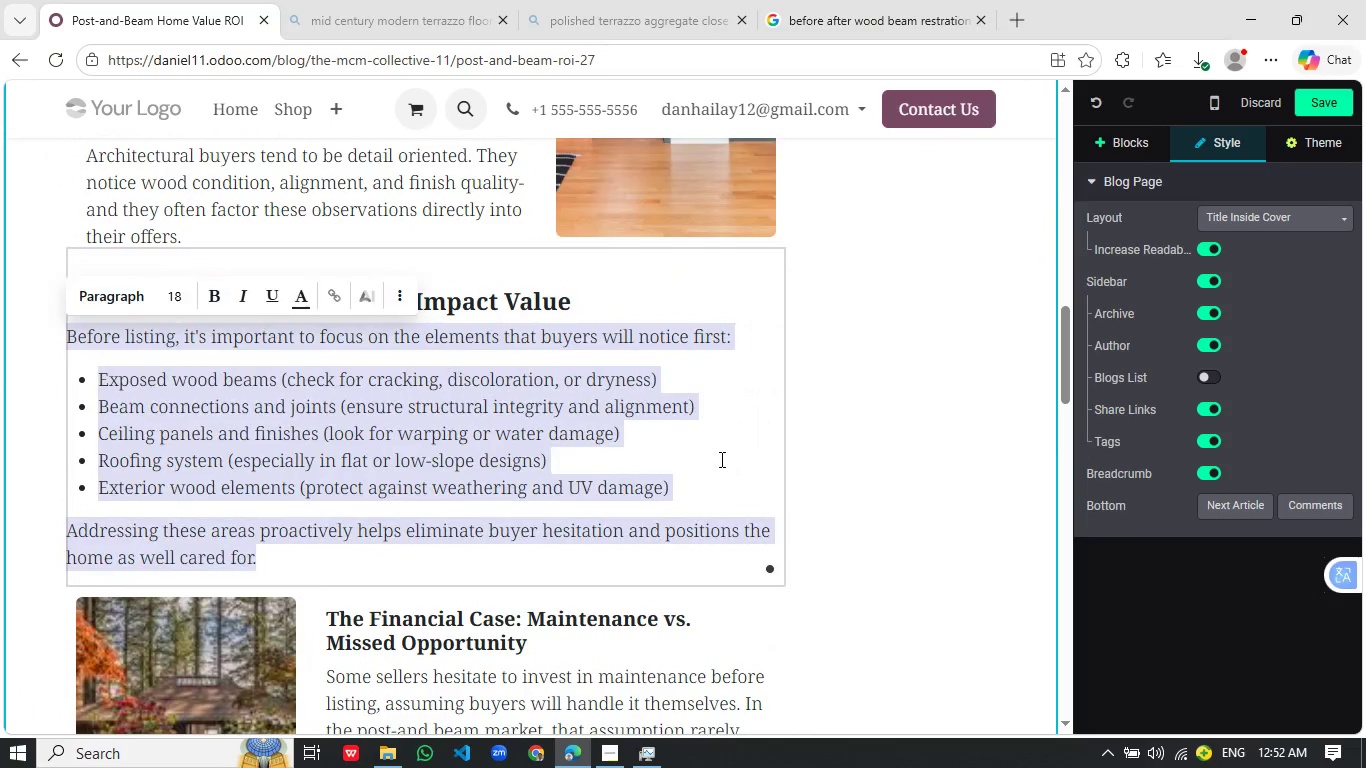 
left_click([720, 459])
 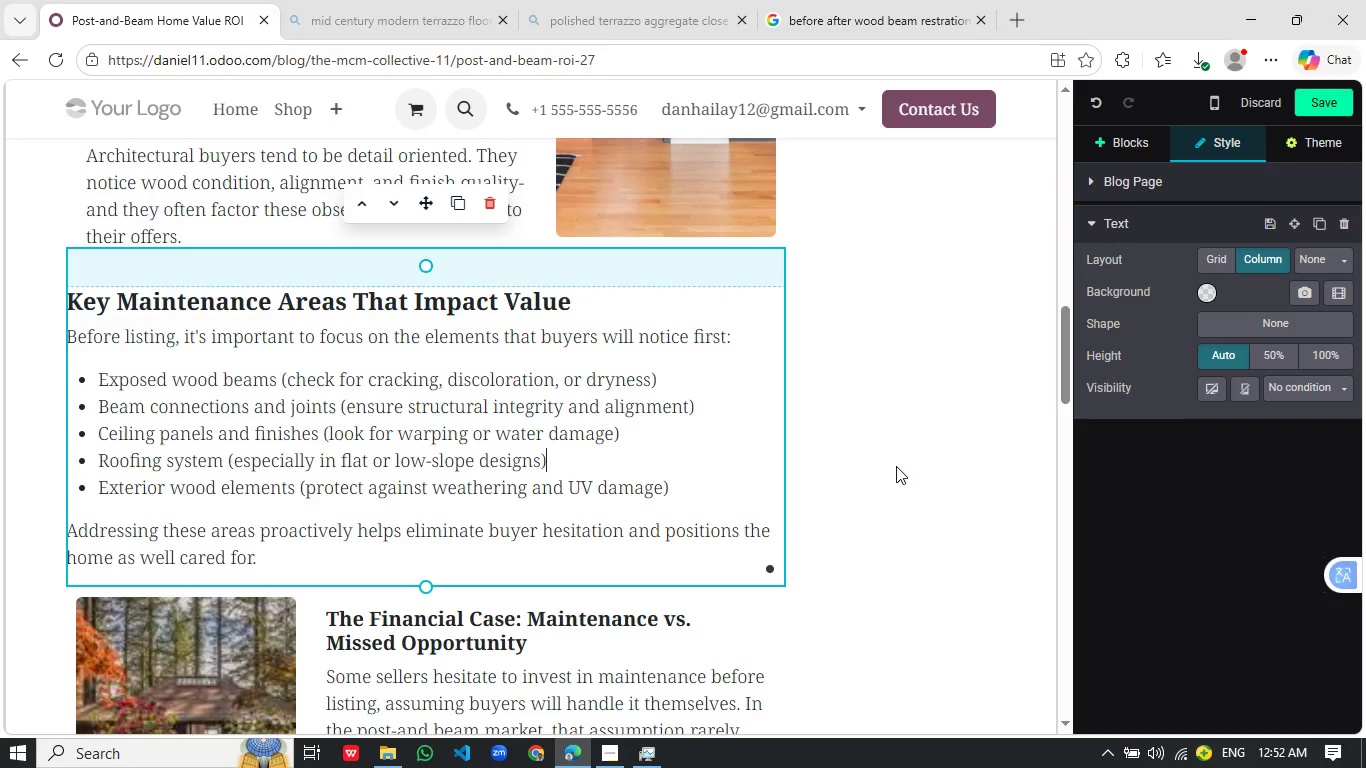 
scroll: coordinate [889, 469], scroll_direction: down, amount: 19.0
 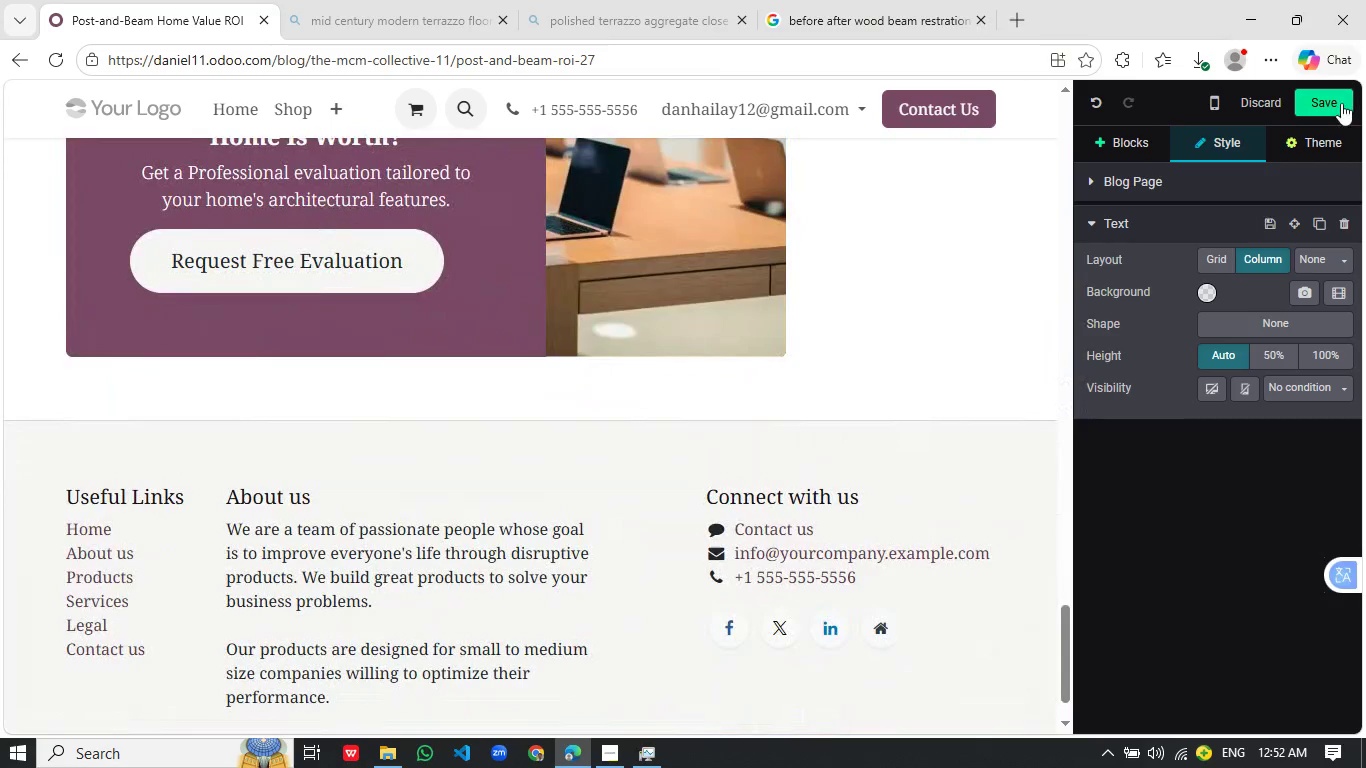 
left_click([1341, 103])
 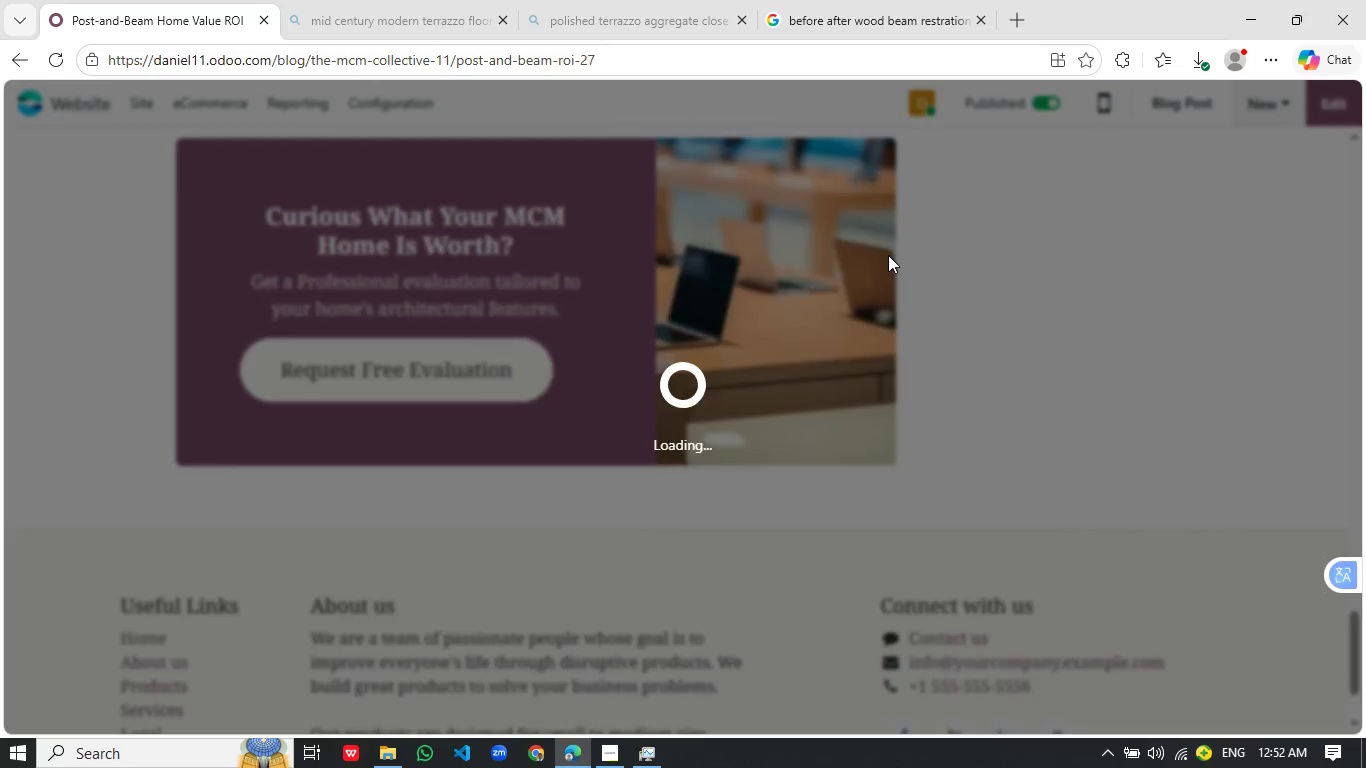 
wait(7.14)
 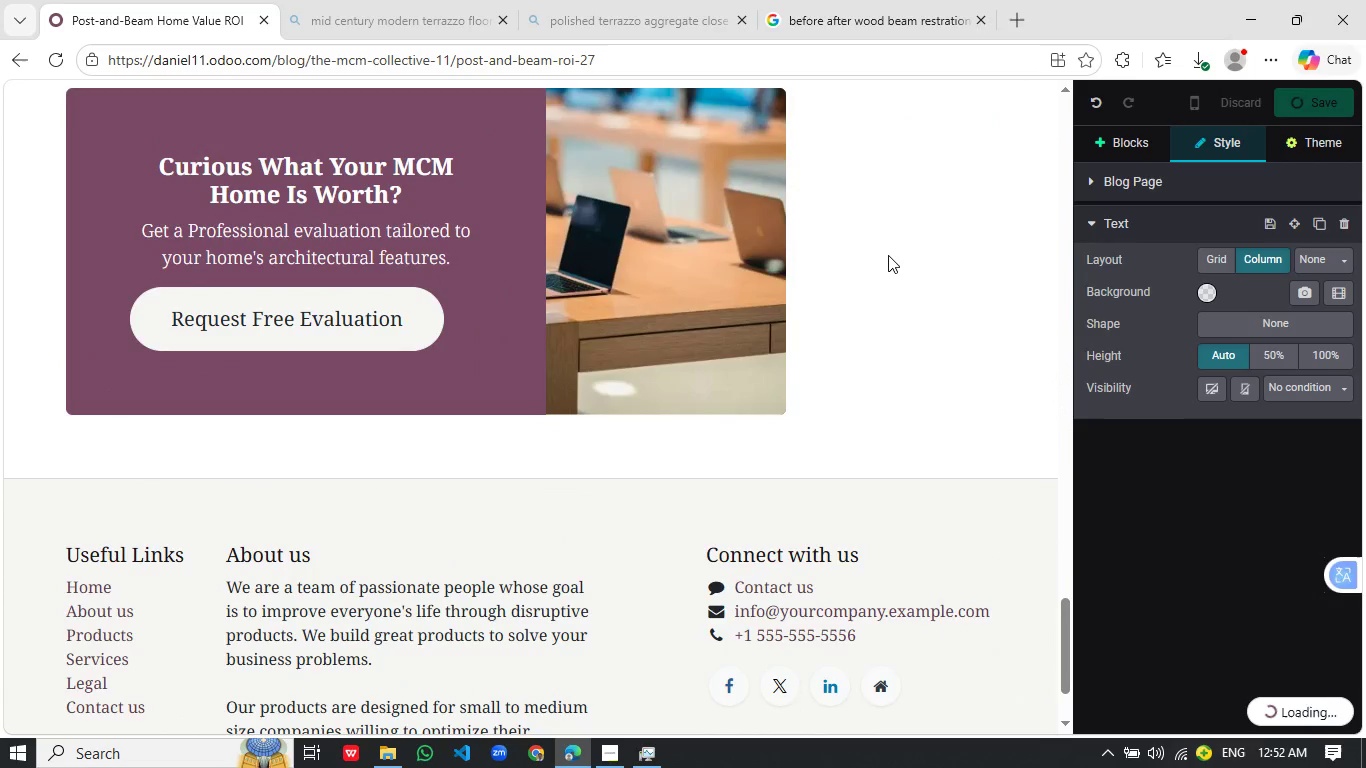 
scroll: coordinate [708, 403], scroll_direction: up, amount: 21.0
 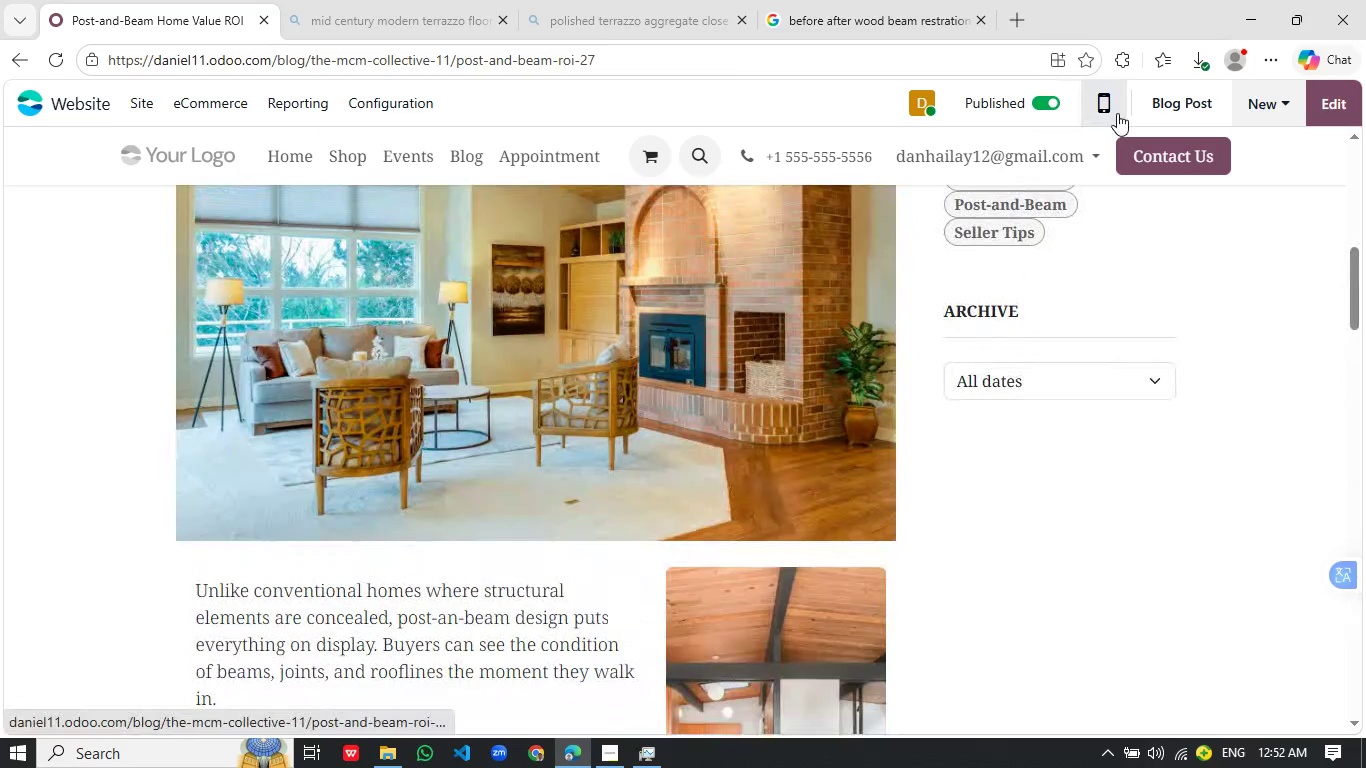 
left_click([1115, 112])
 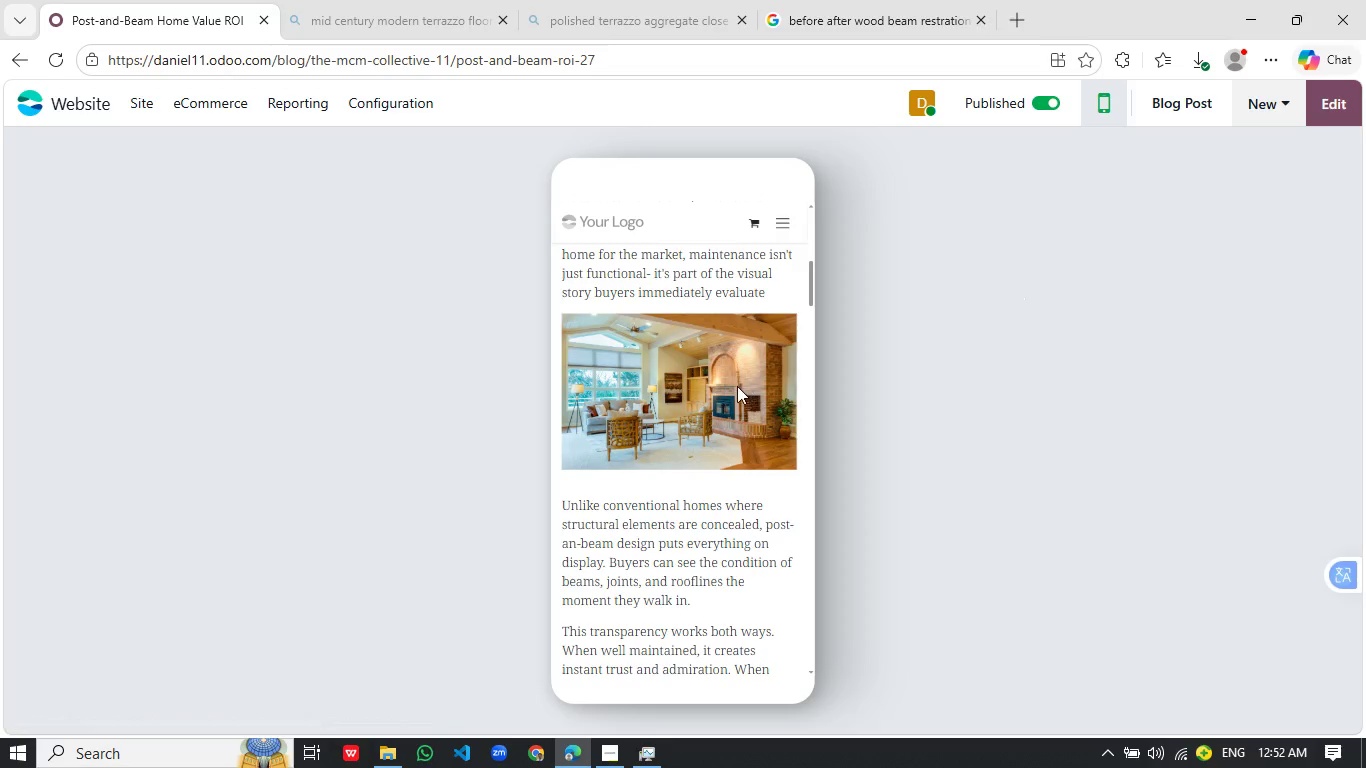 
scroll: coordinate [708, 490], scroll_direction: down, amount: 47.0
 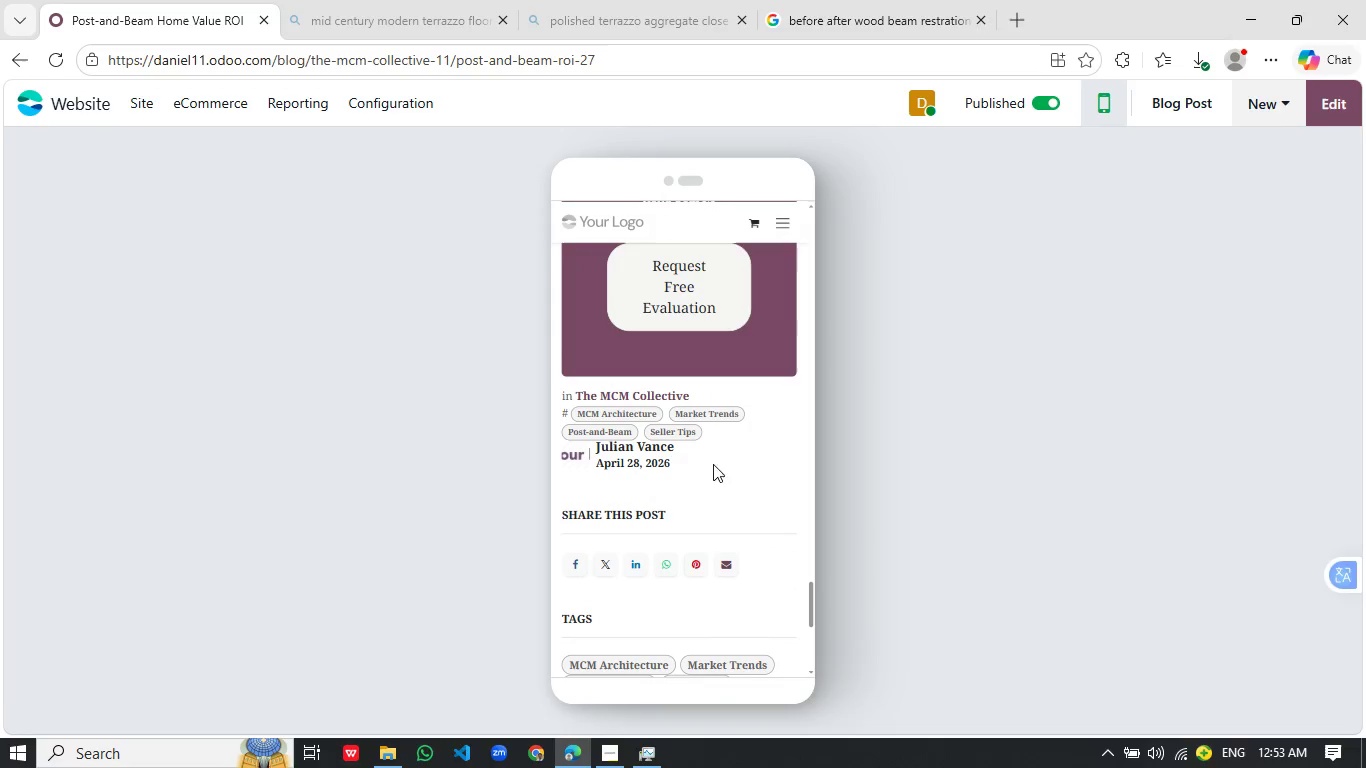 
left_click([700, 458])
 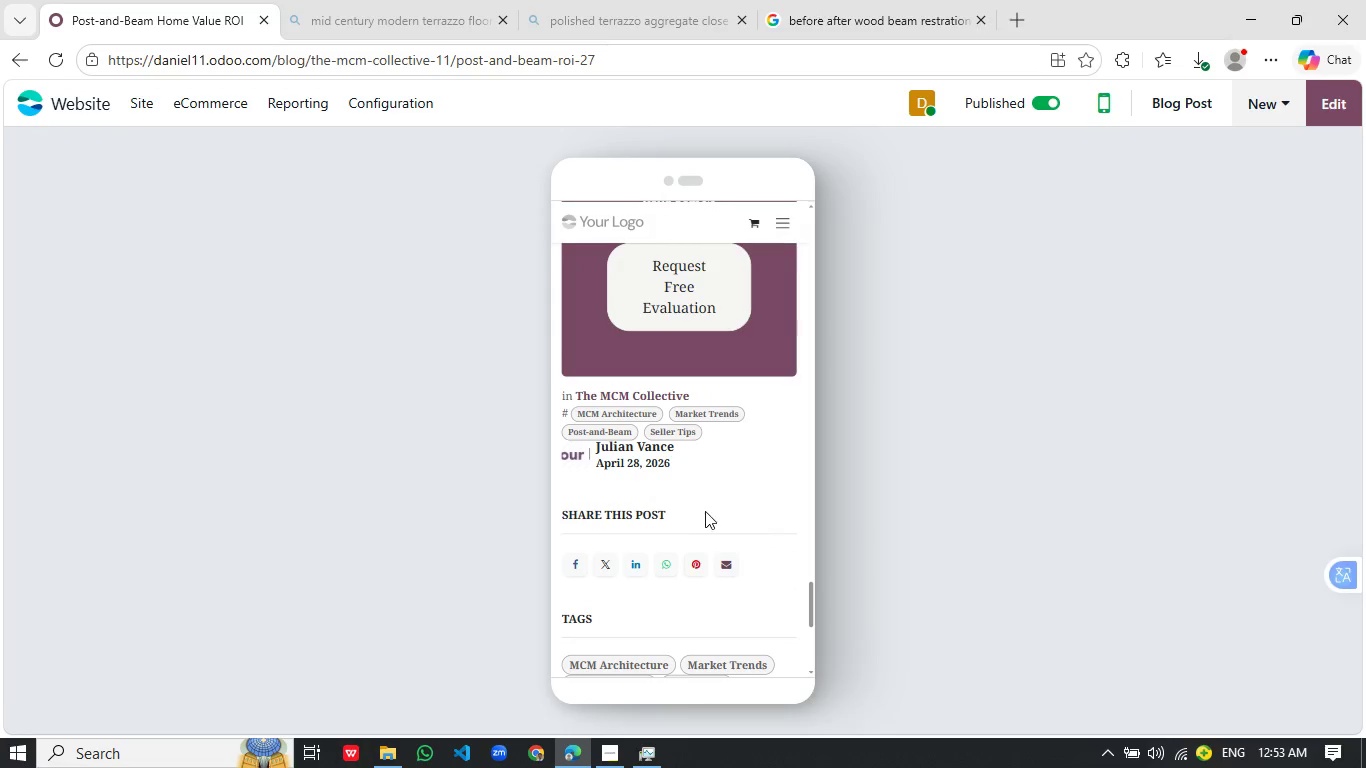 
scroll: coordinate [651, 464], scroll_direction: none, amount: 0.0
 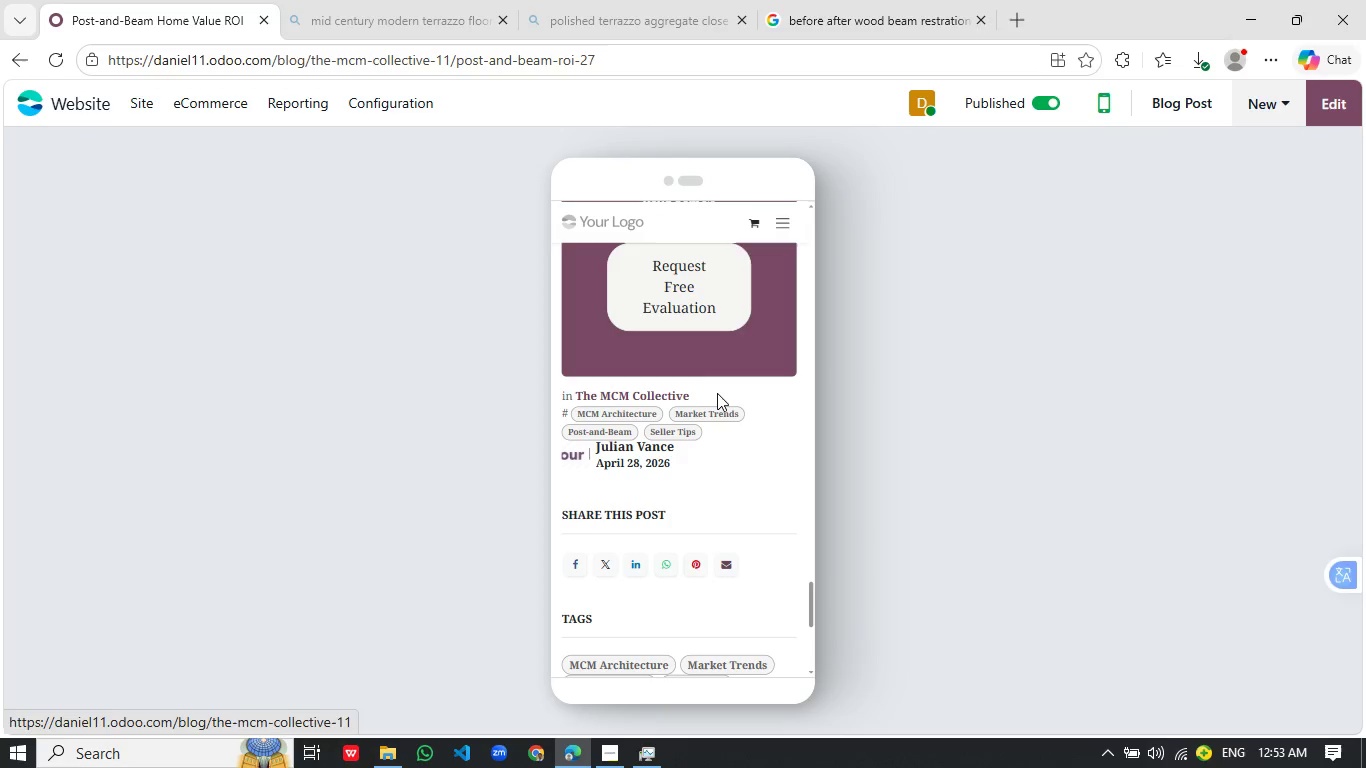 
left_click([717, 393])
 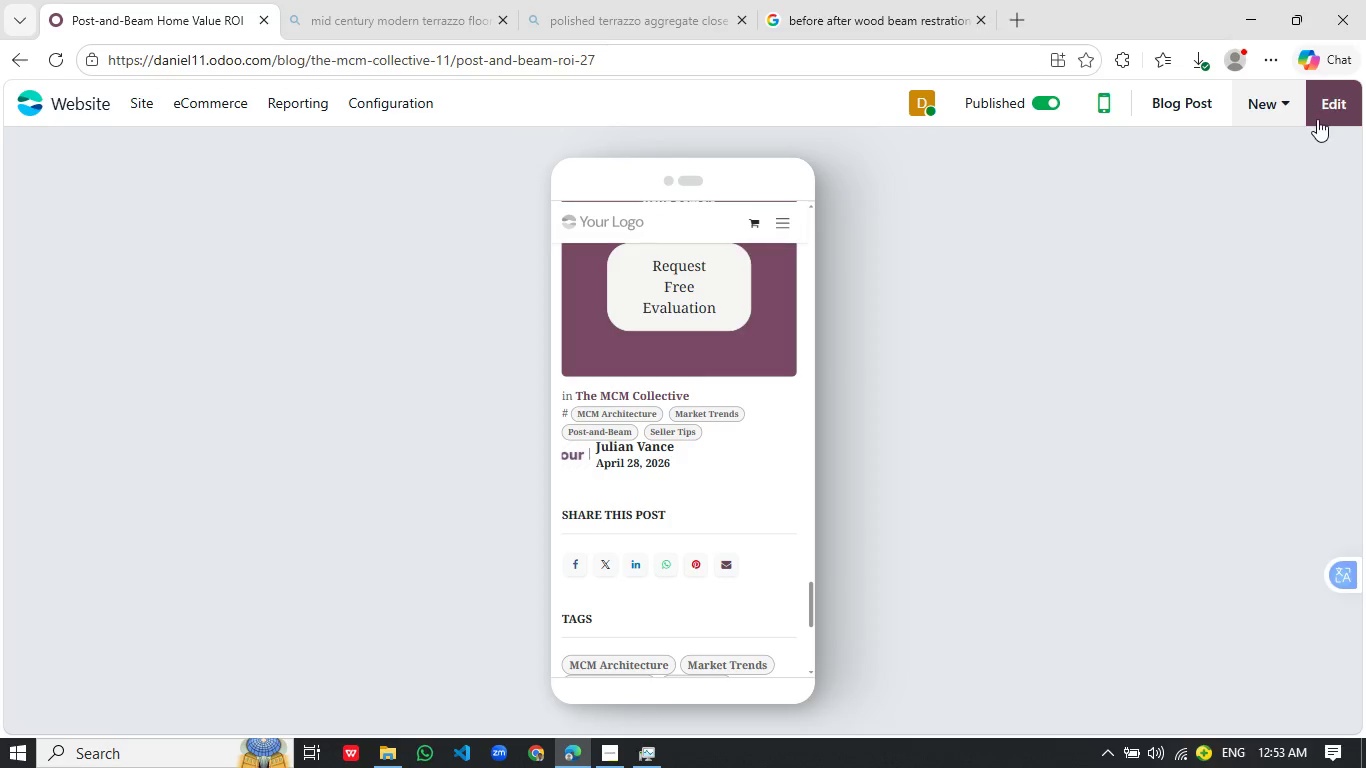 
left_click([1317, 118])
 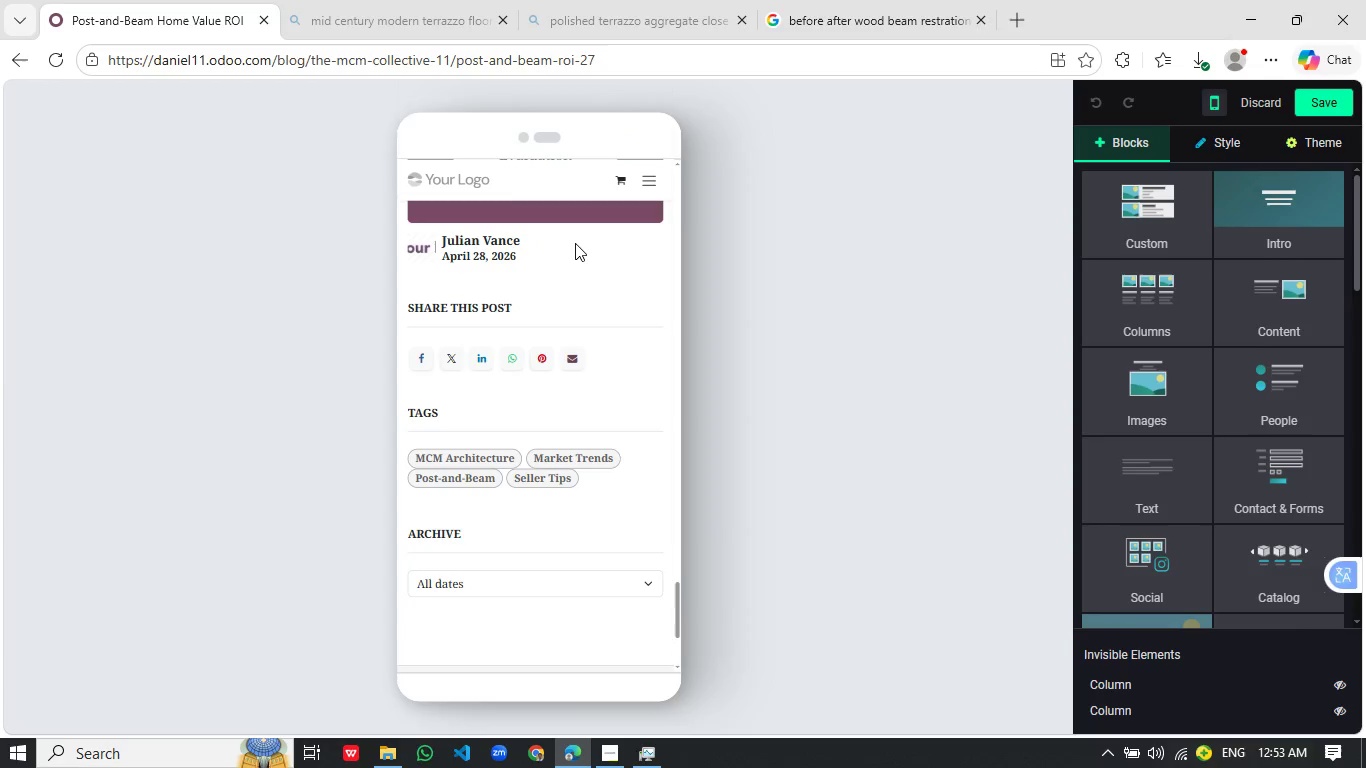 
left_click([563, 248])
 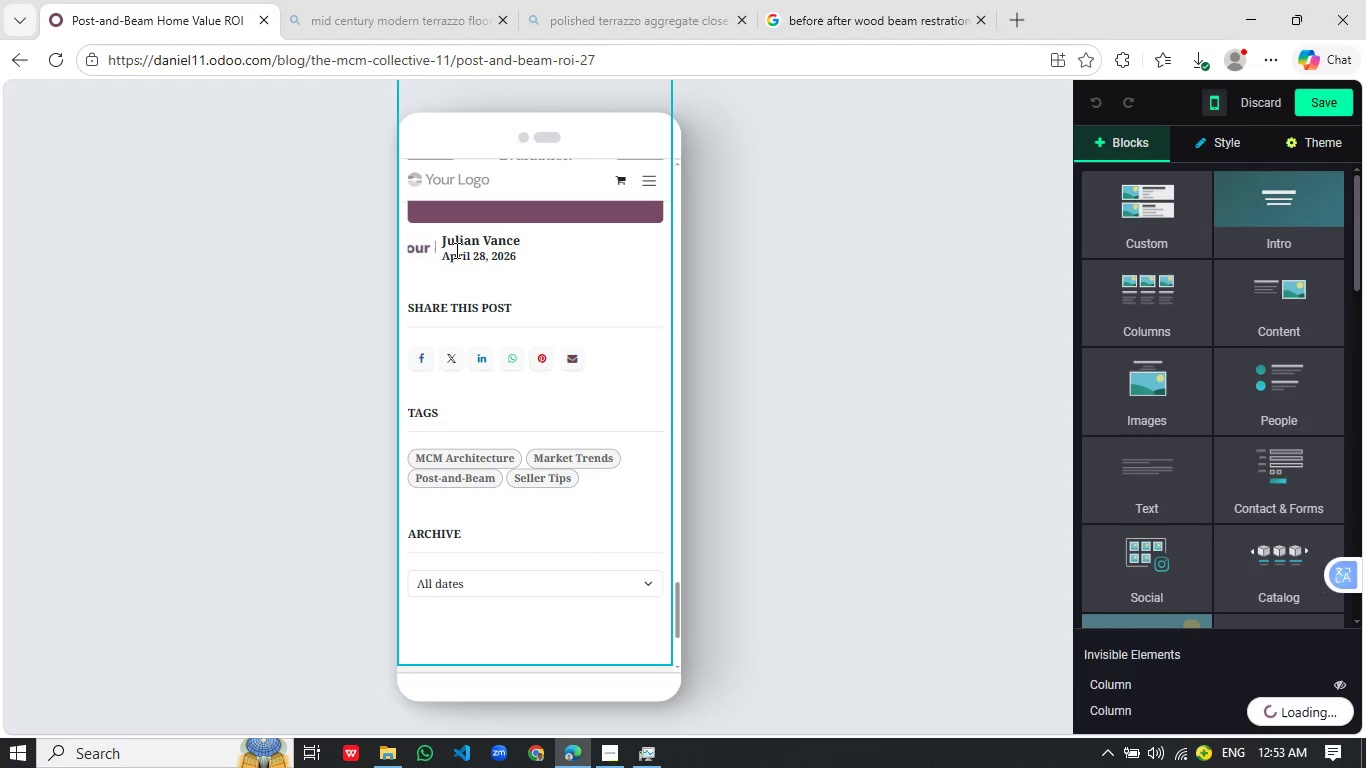 
left_click([455, 250])
 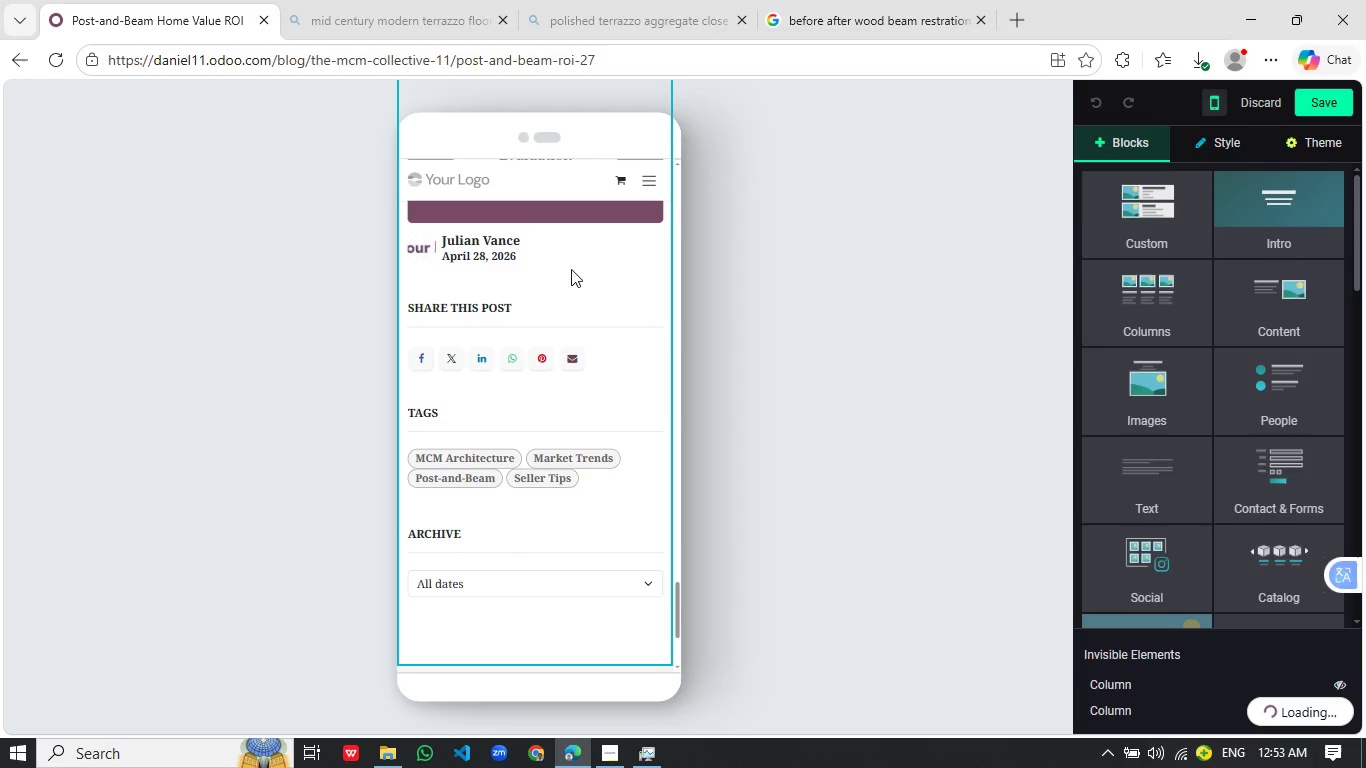 
scroll: coordinate [573, 272], scroll_direction: up, amount: 1.0
 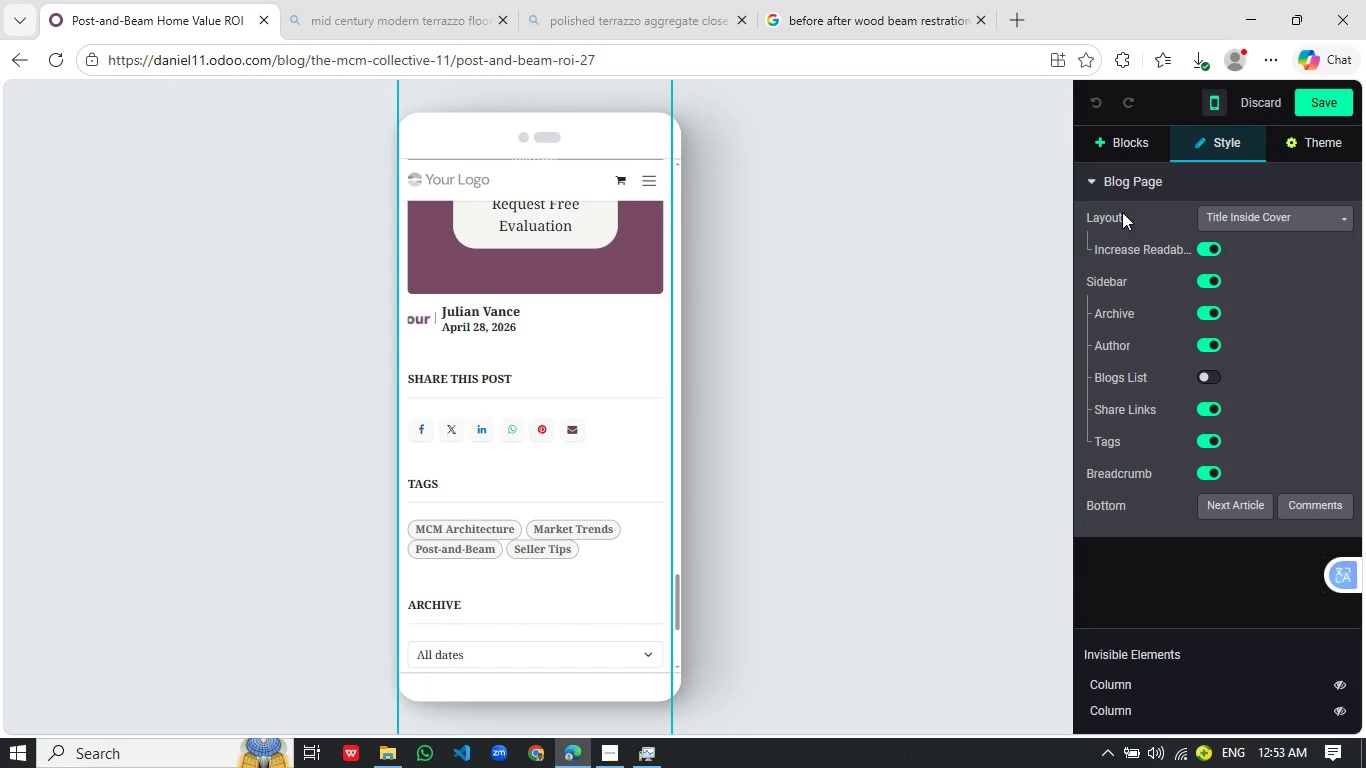 
left_click([534, 381])
 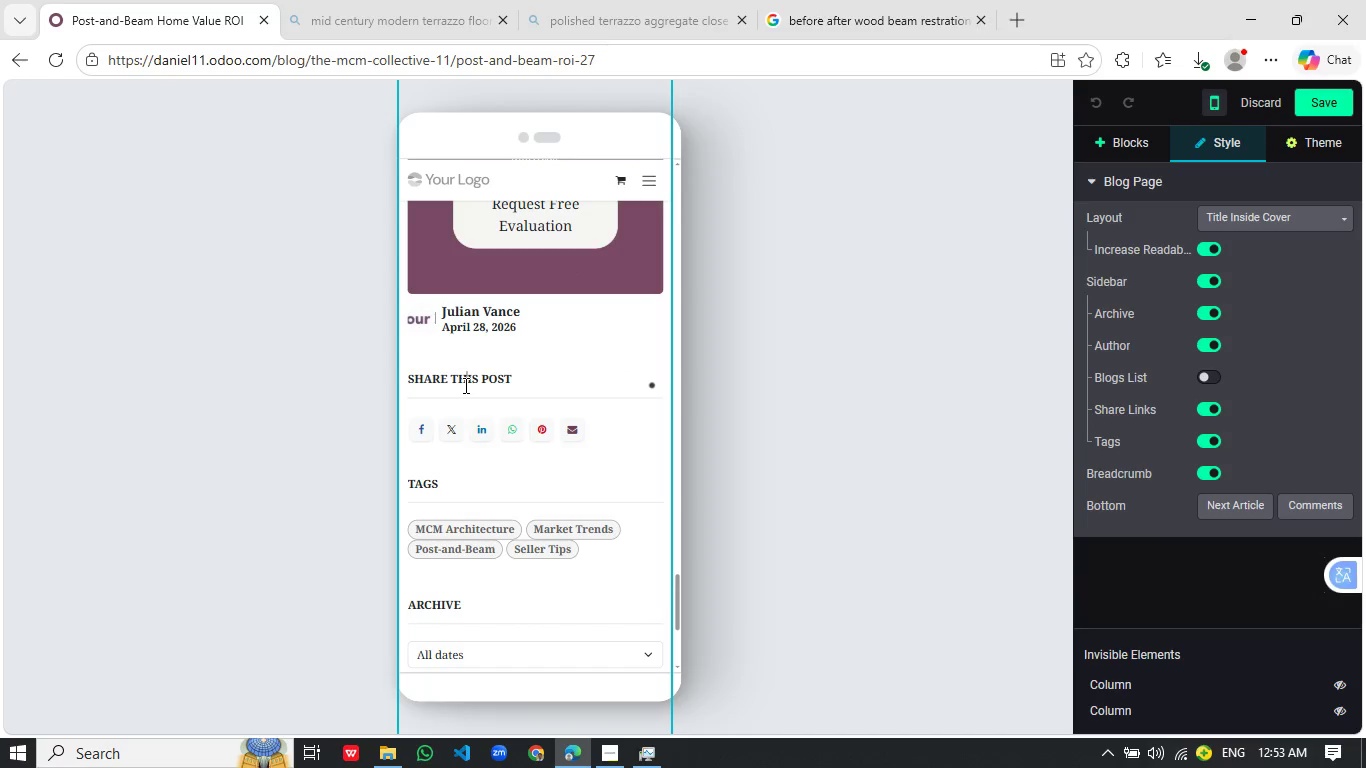 
left_click([464, 385])
 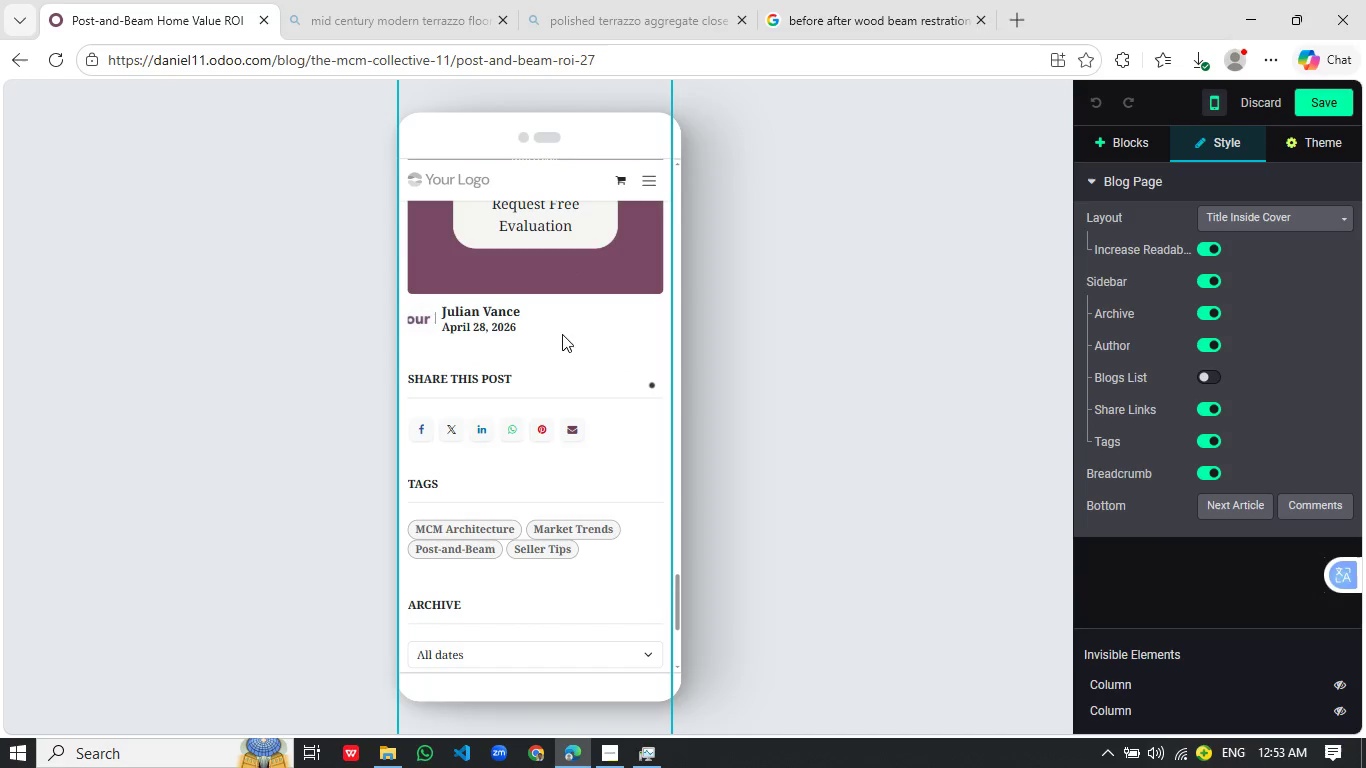 
left_click_drag(start_coordinate=[562, 334], to_coordinate=[388, 297])
 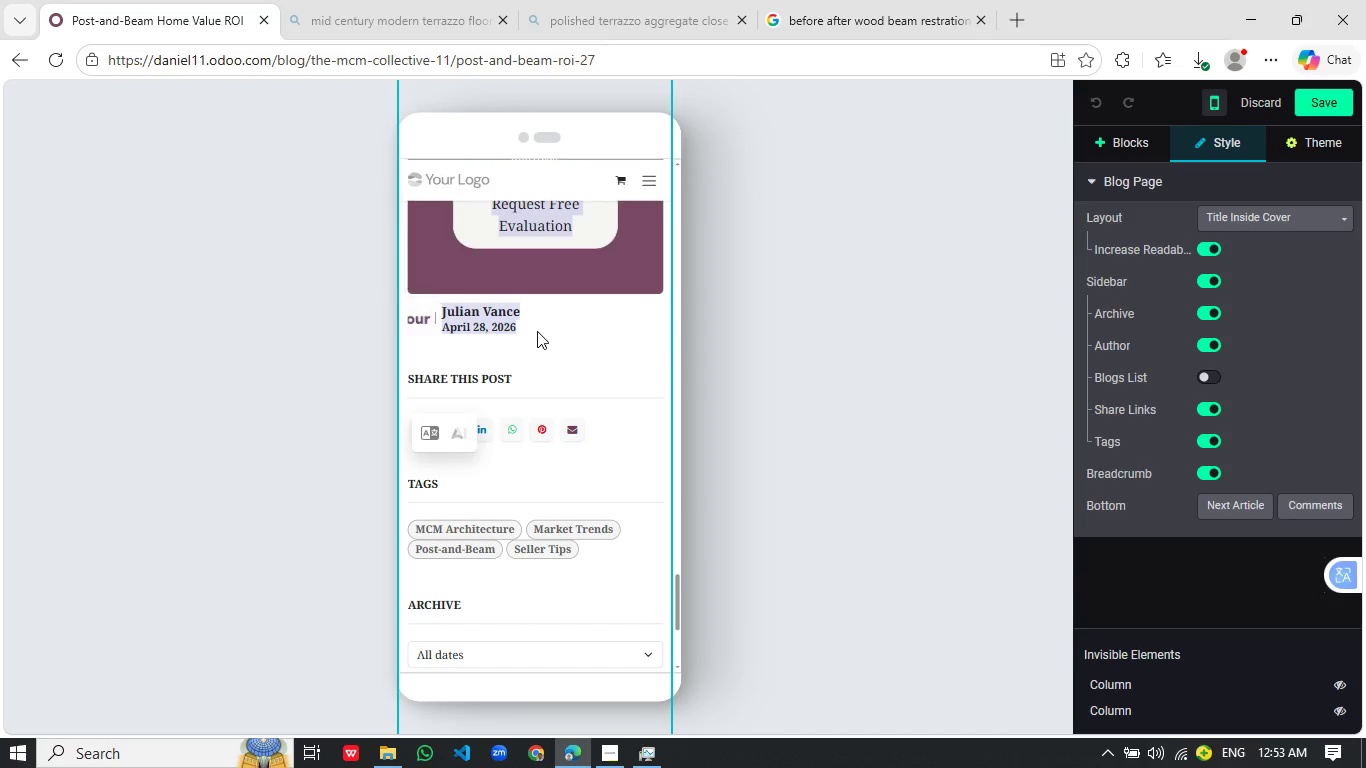 
left_click([537, 331])
 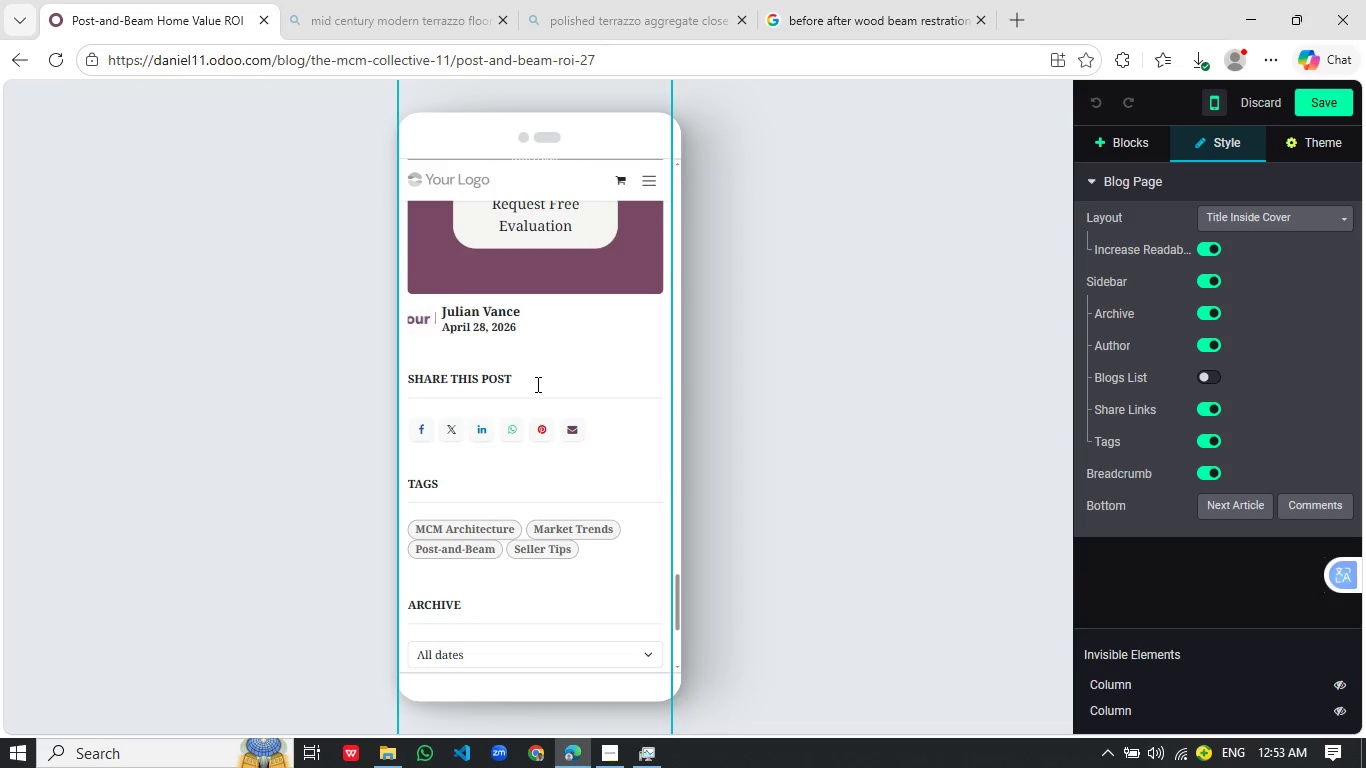 
left_click([520, 393])
 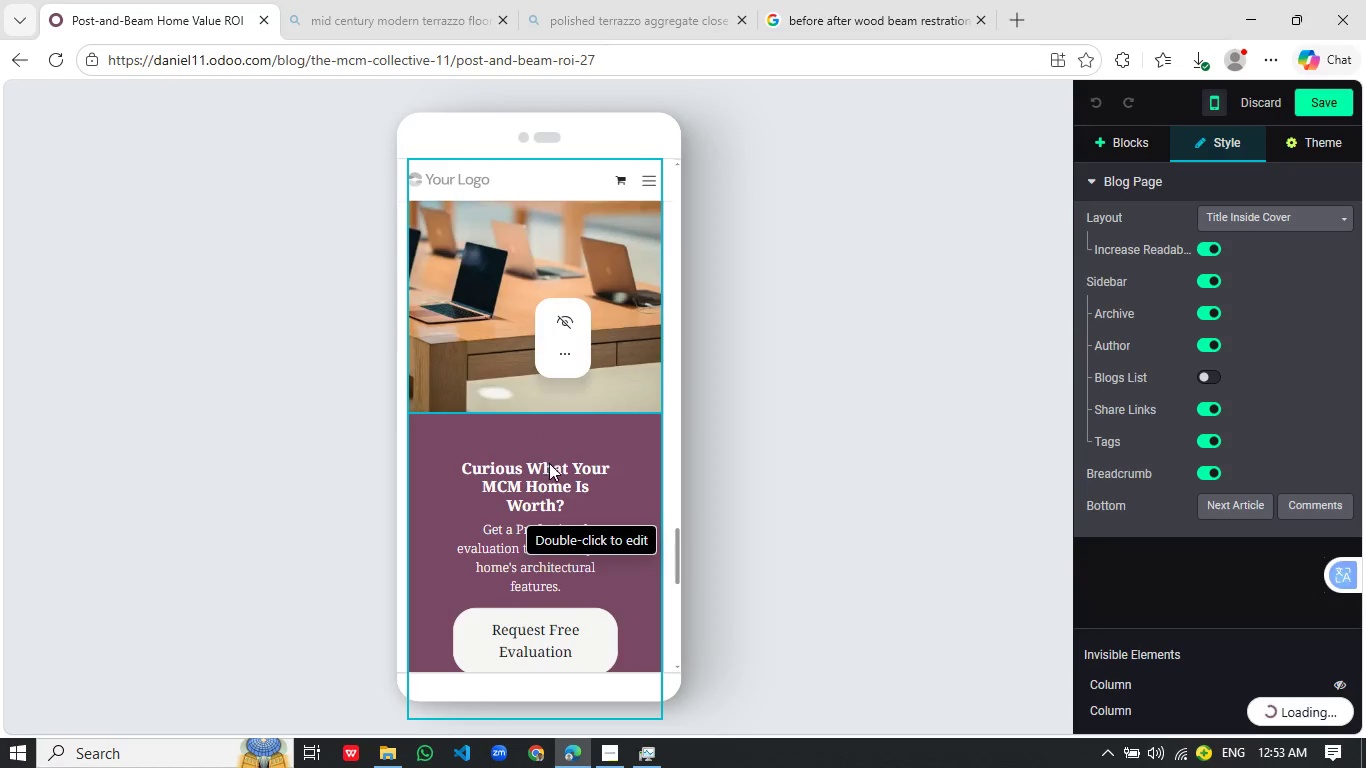 
left_click([549, 463])
 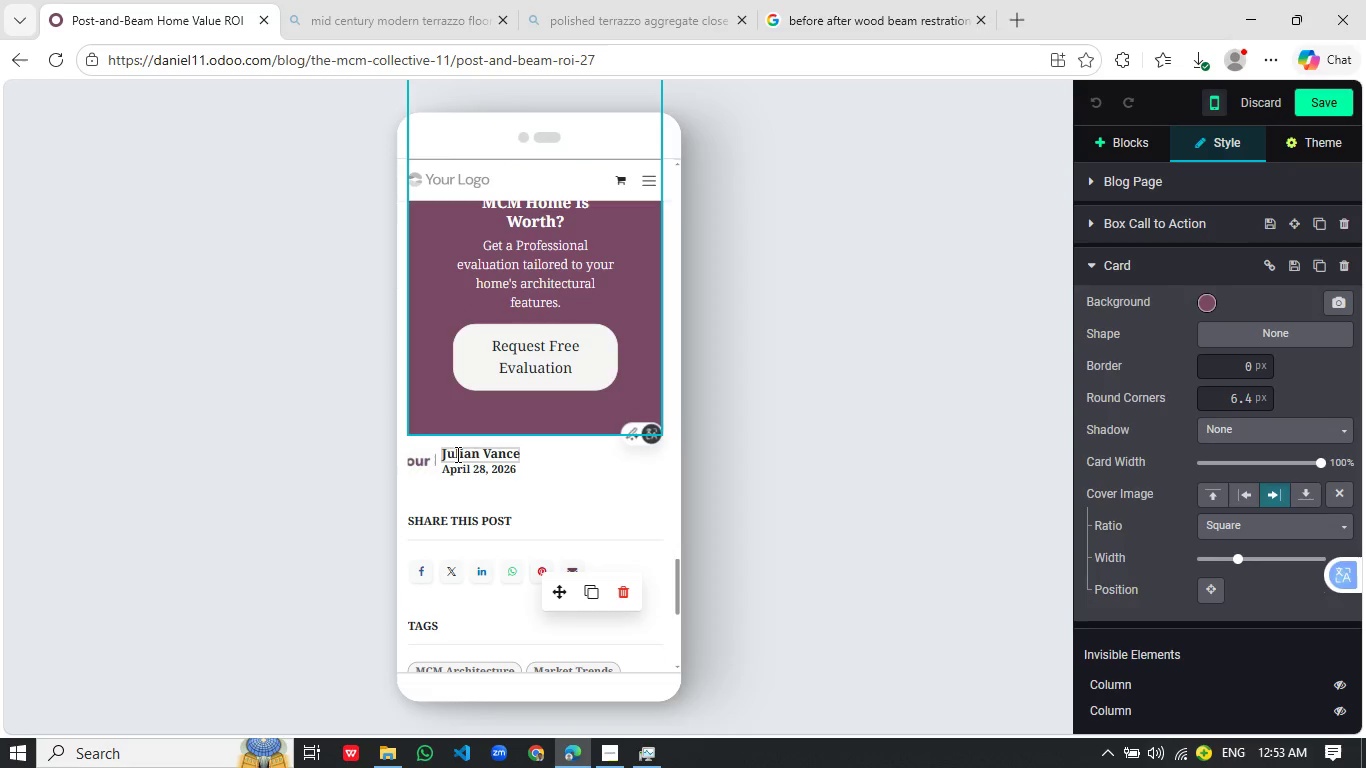 
scroll: coordinate [561, 457], scroll_direction: up, amount: 3.0
 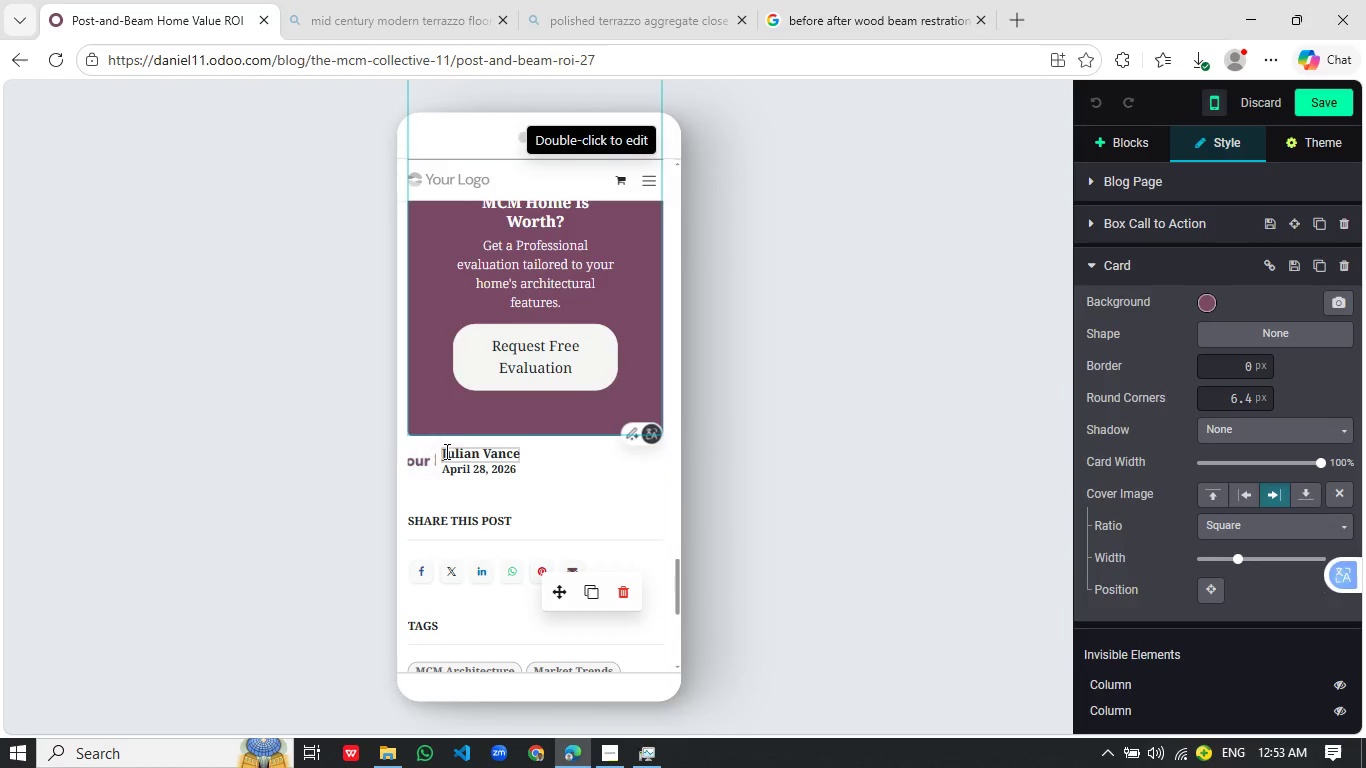 
left_click([456, 401])
 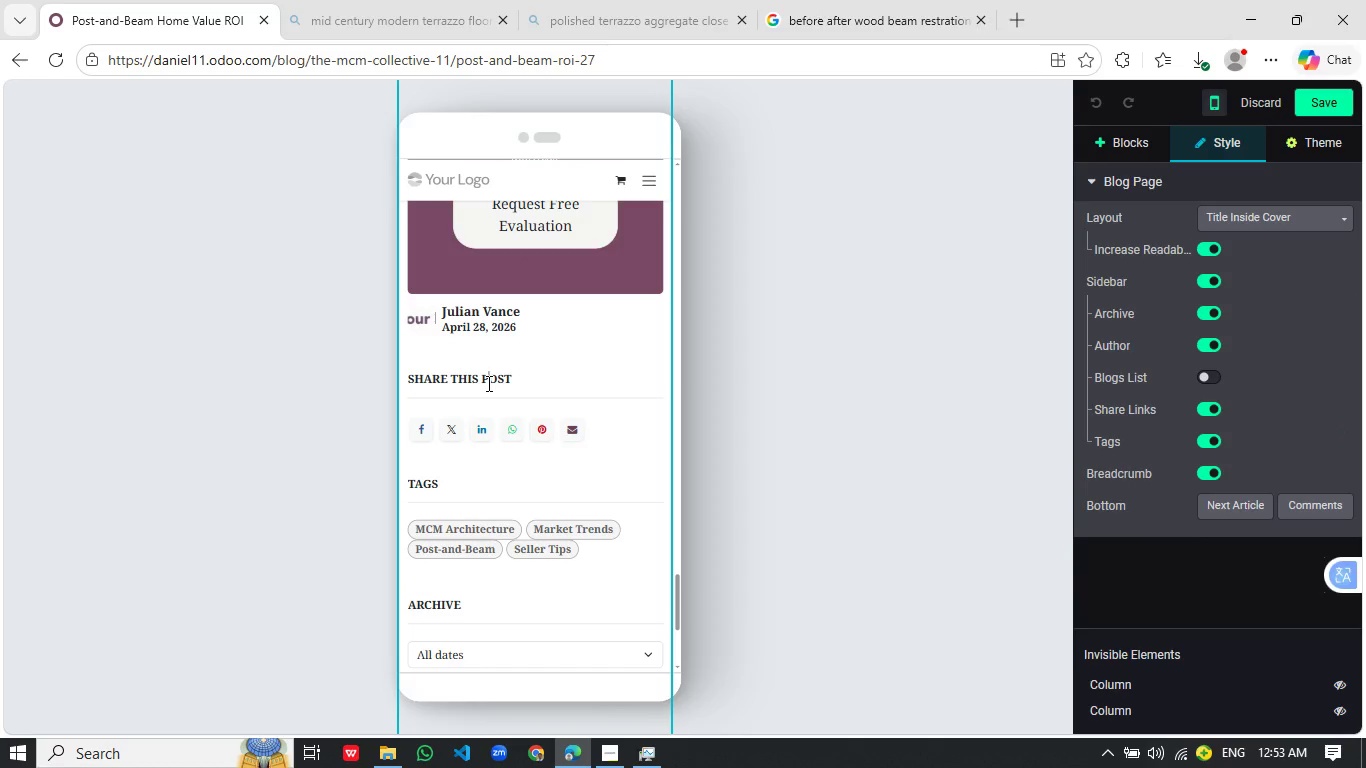 
scroll: coordinate [470, 467], scroll_direction: down, amount: 2.0
 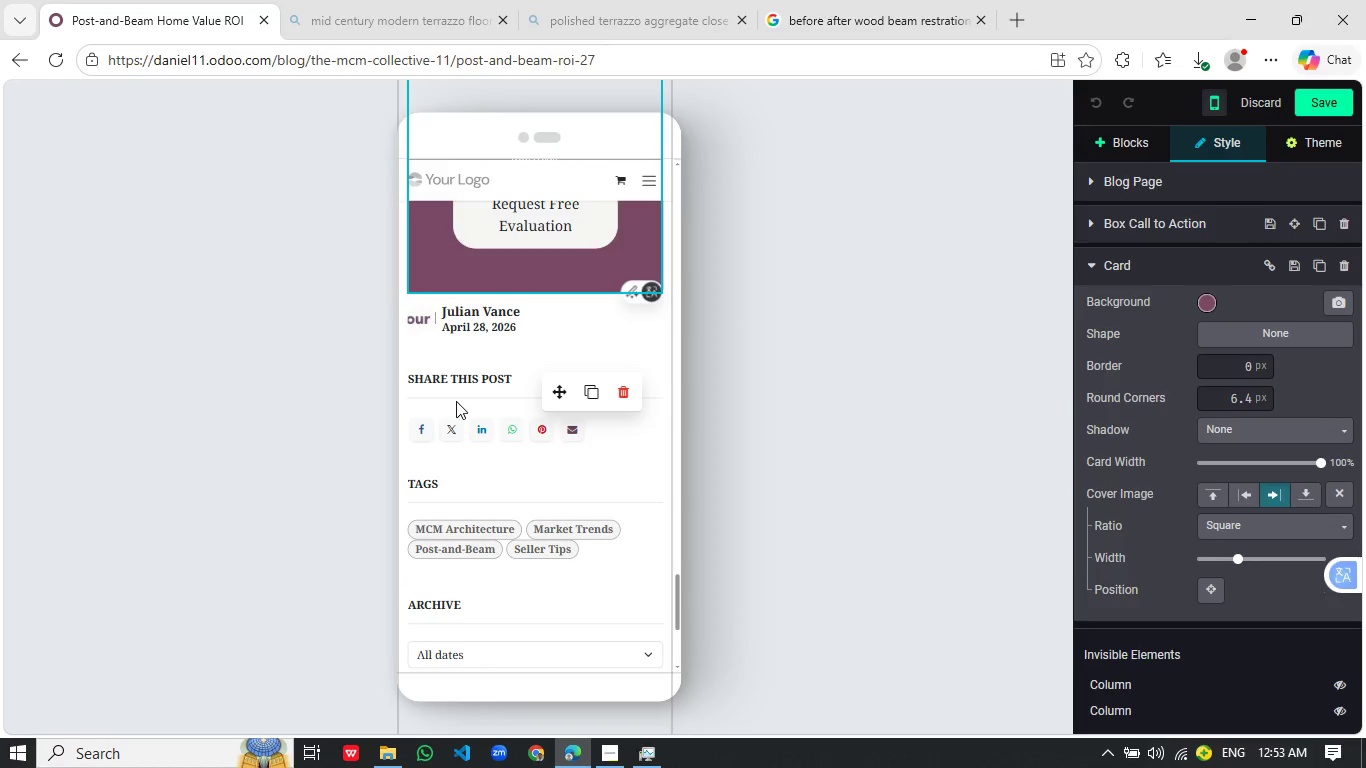 
left_click([487, 383])
 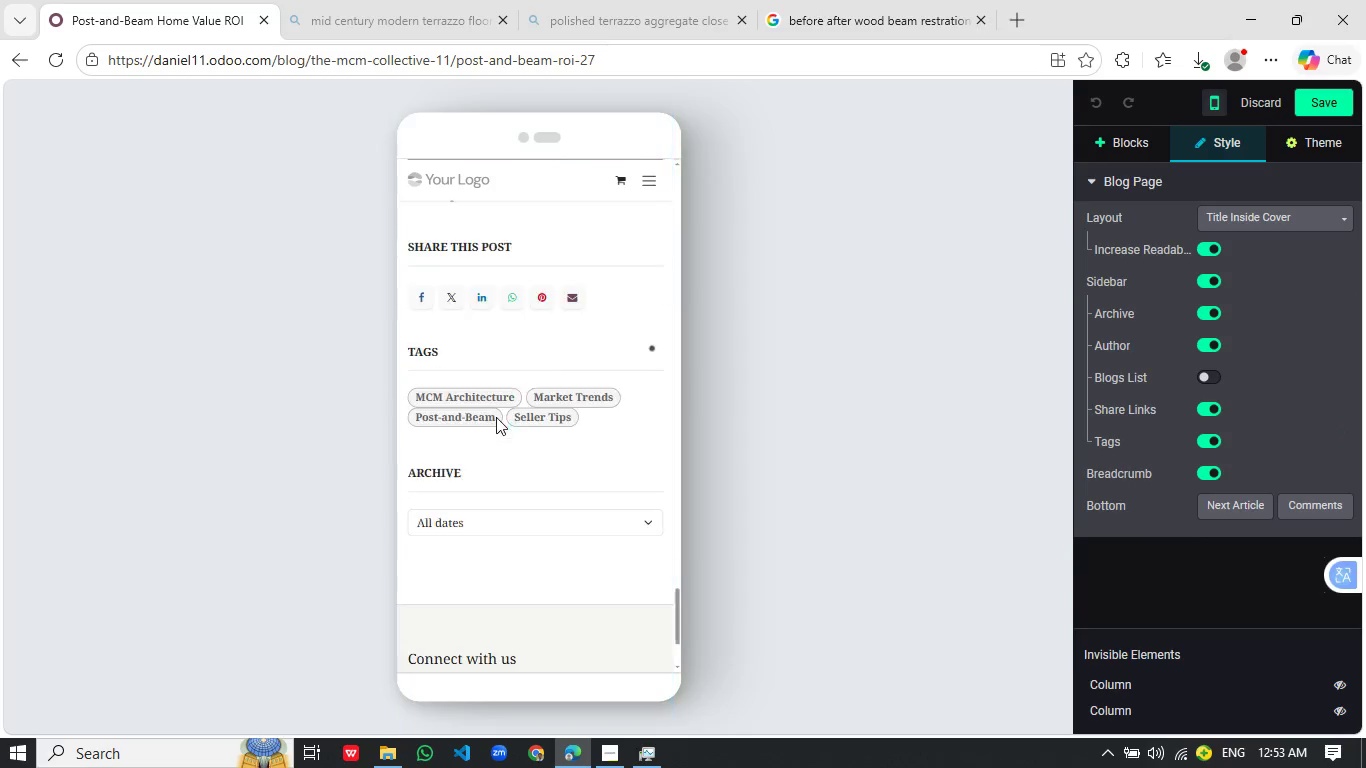 
scroll: coordinate [496, 417], scroll_direction: down, amount: 6.0
 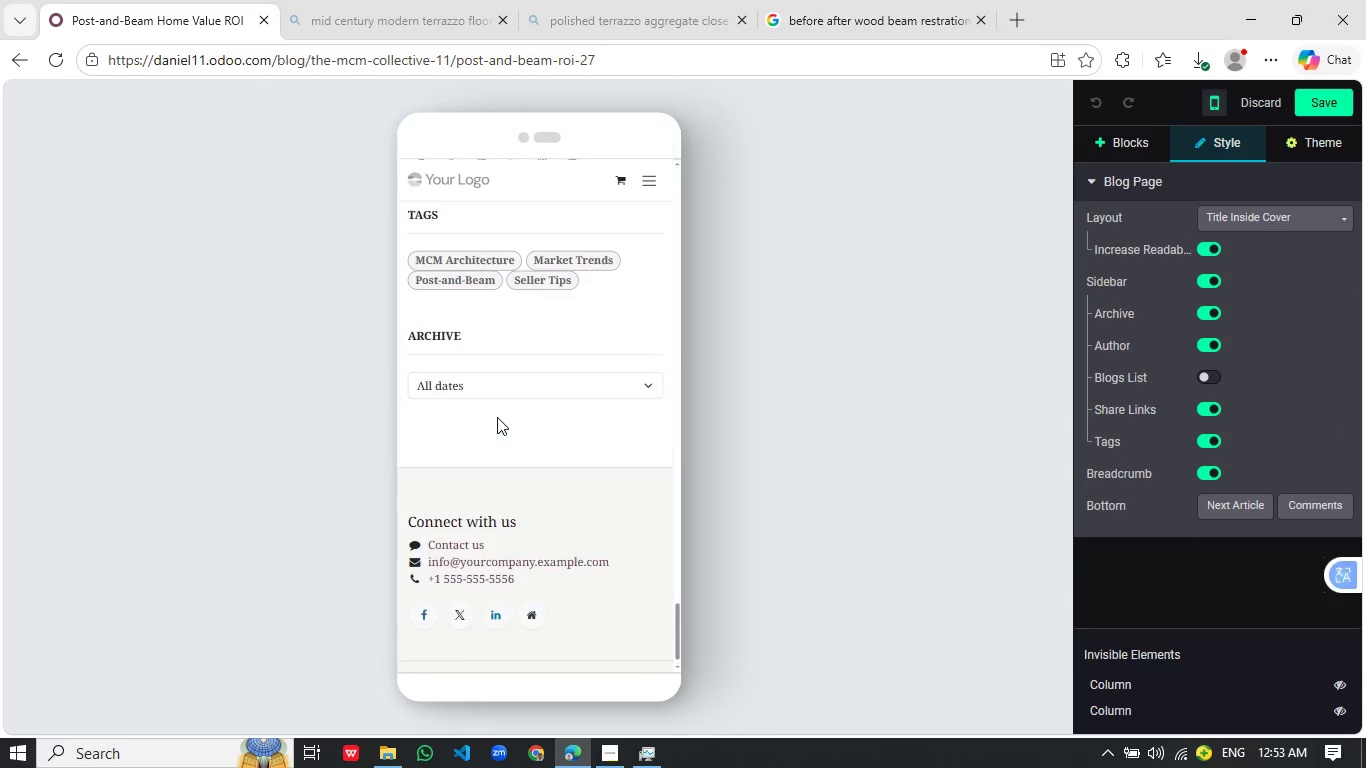 
left_click([1325, 98])
 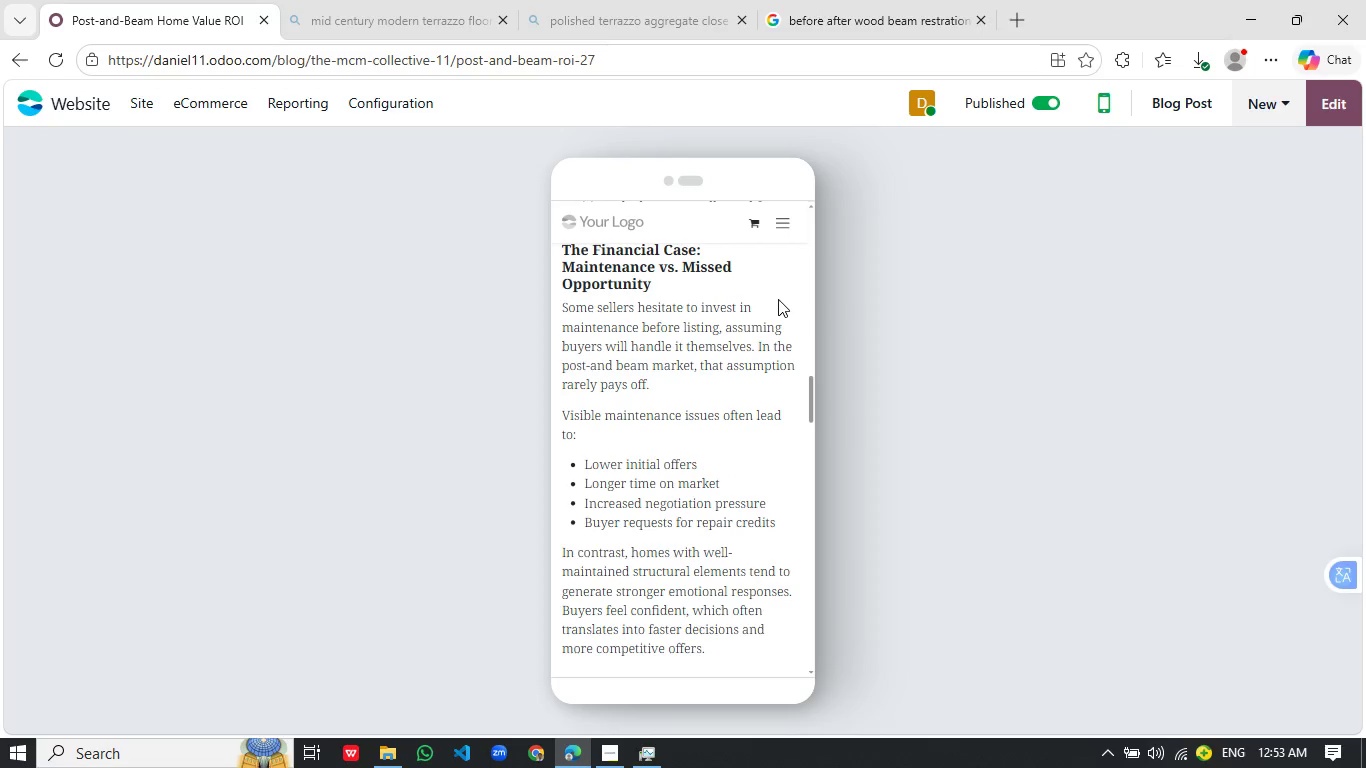 
scroll: coordinate [537, 406], scroll_direction: up, amount: 30.0
 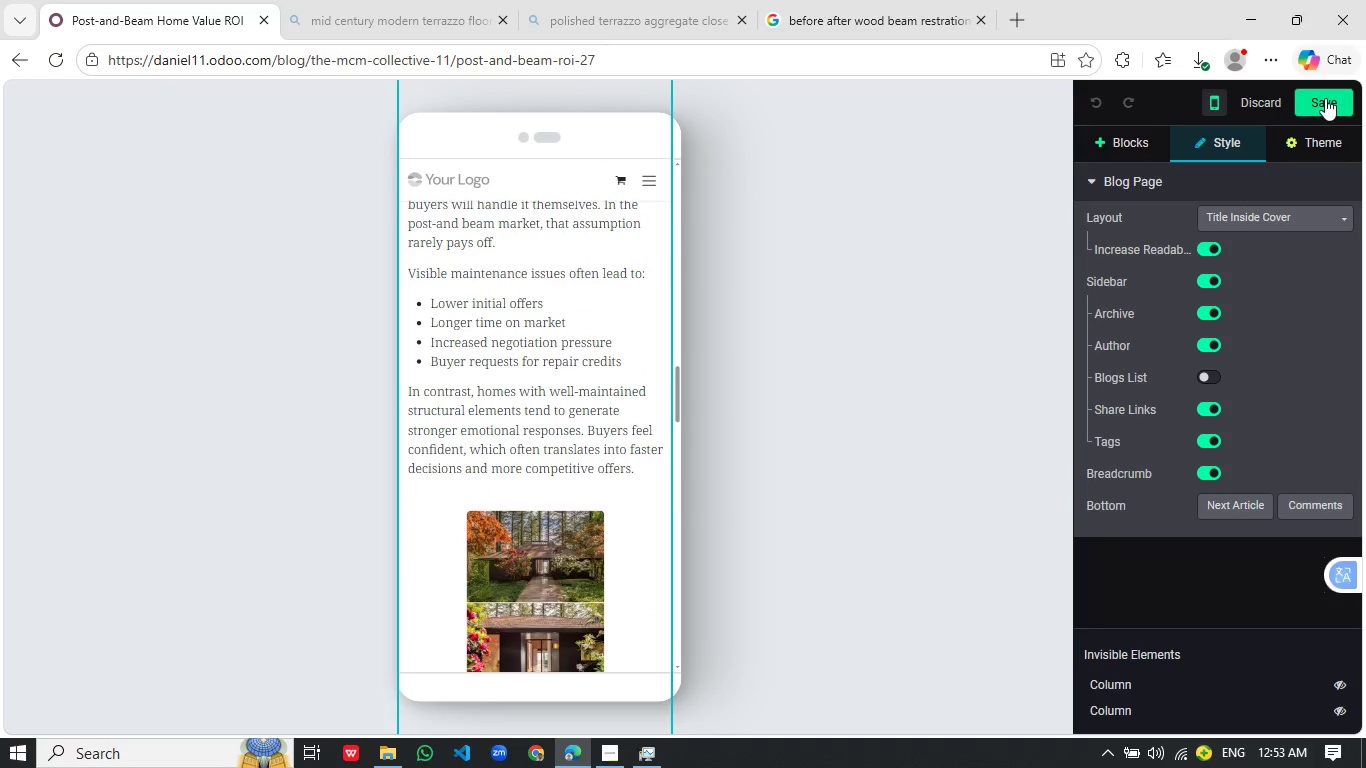 
left_click([1109, 108])
 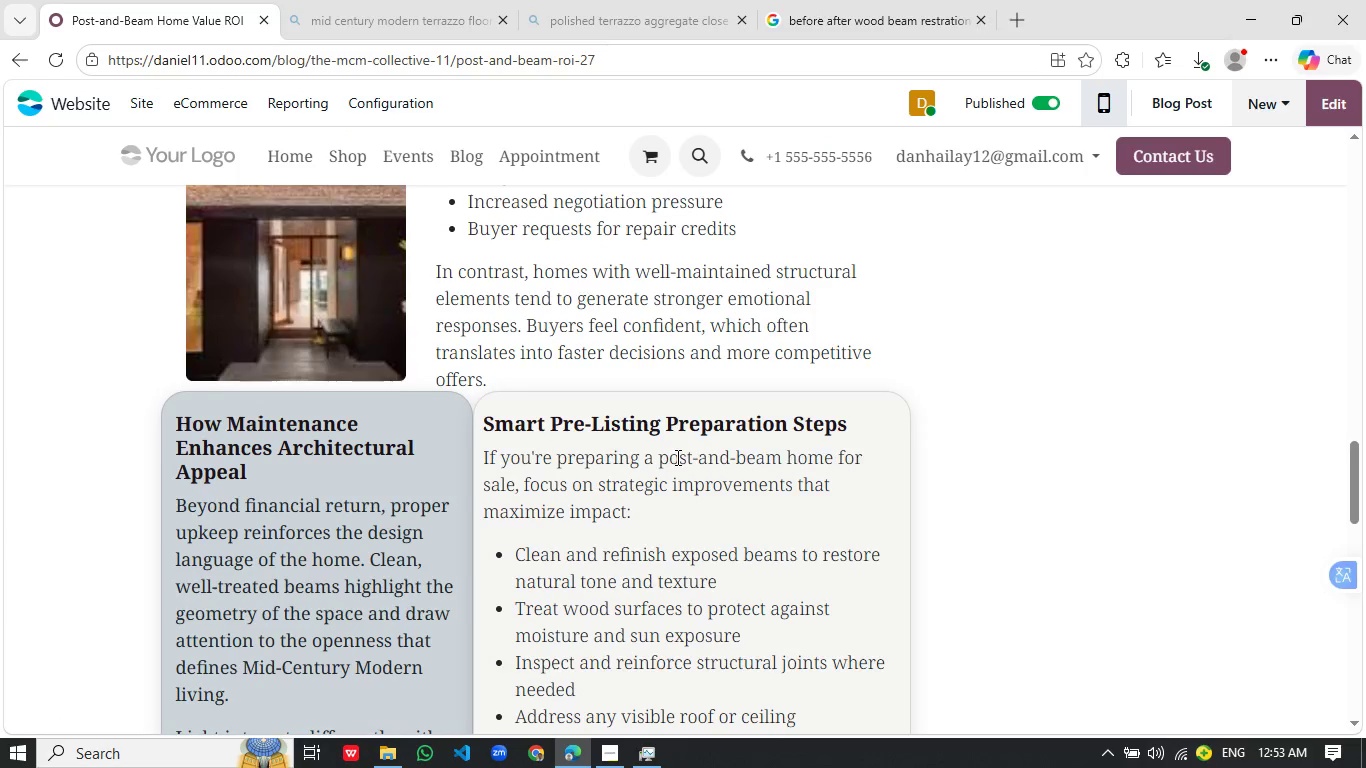 
scroll: coordinate [661, 375], scroll_direction: up, amount: 4.0
 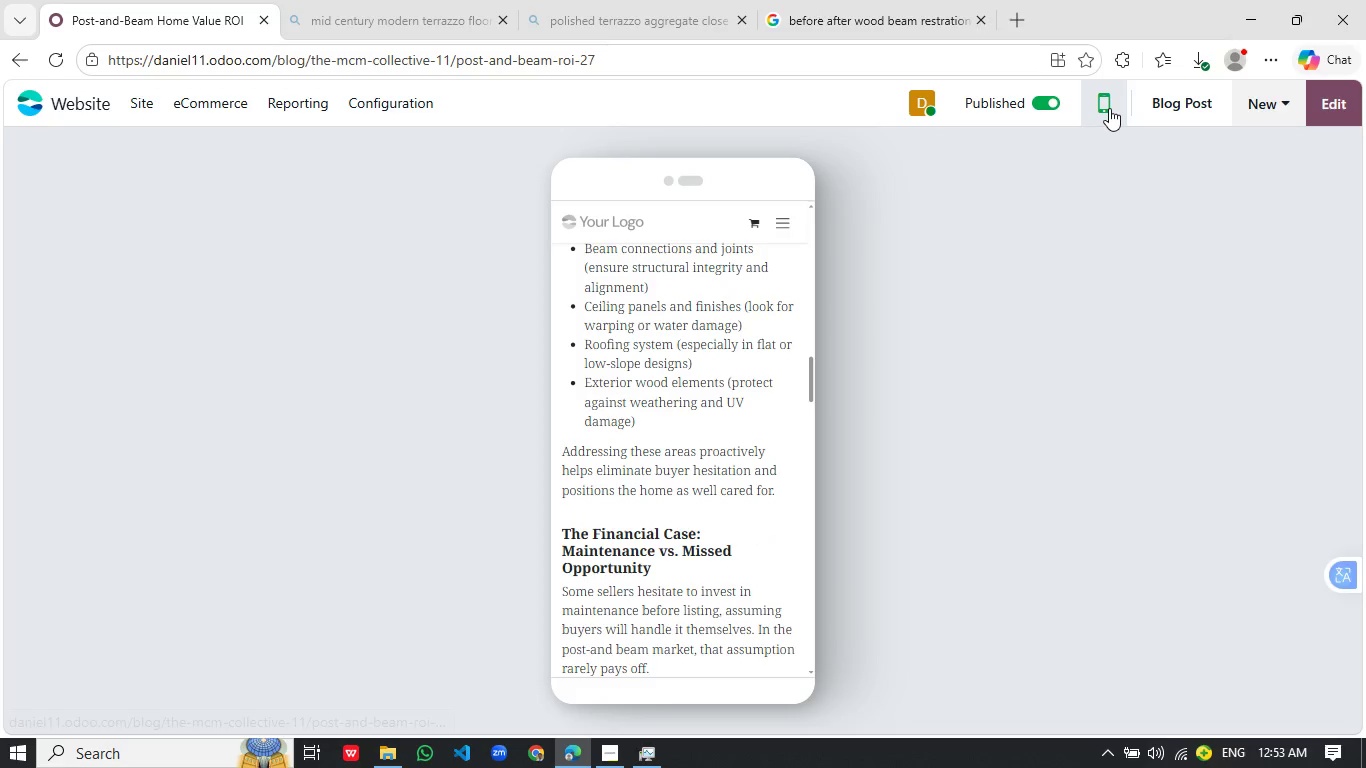 
left_click([343, 563])
 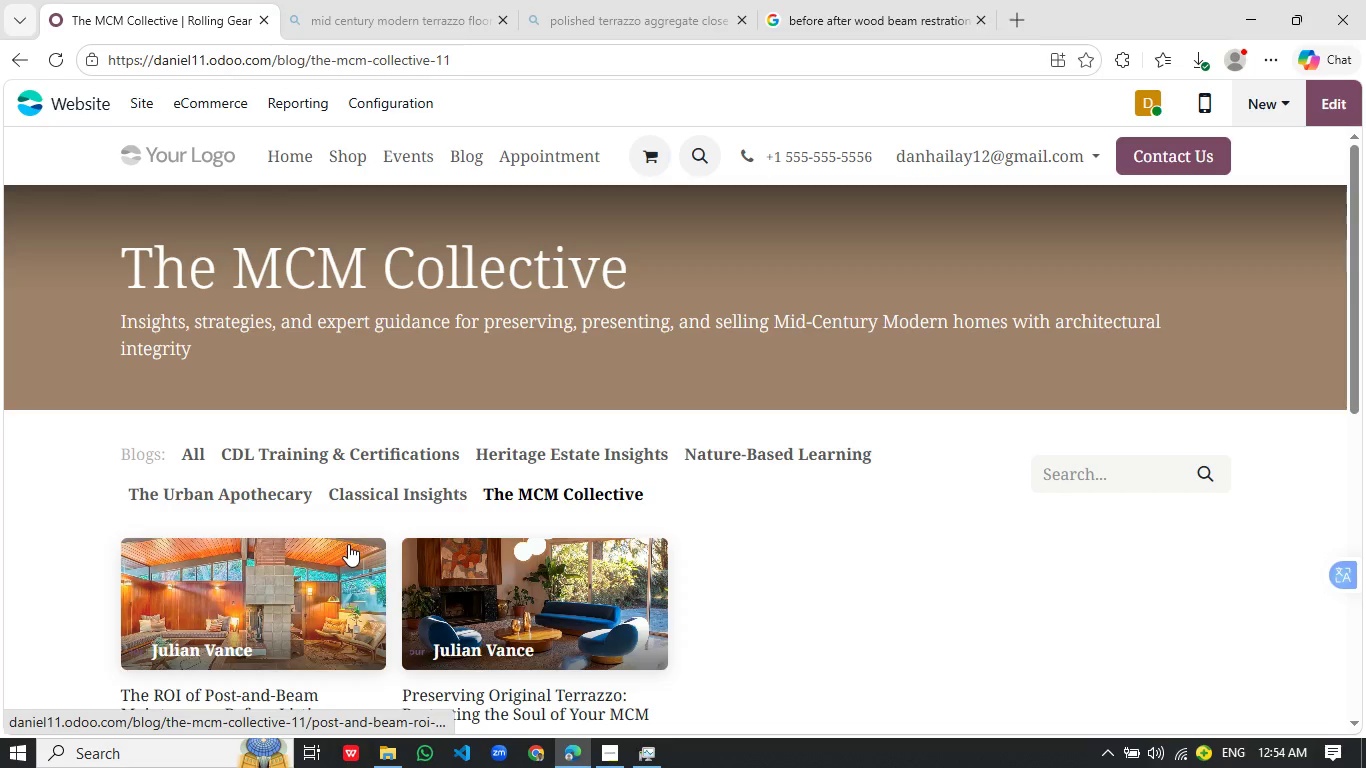 
scroll: coordinate [676, 457], scroll_direction: up, amount: 22.0
 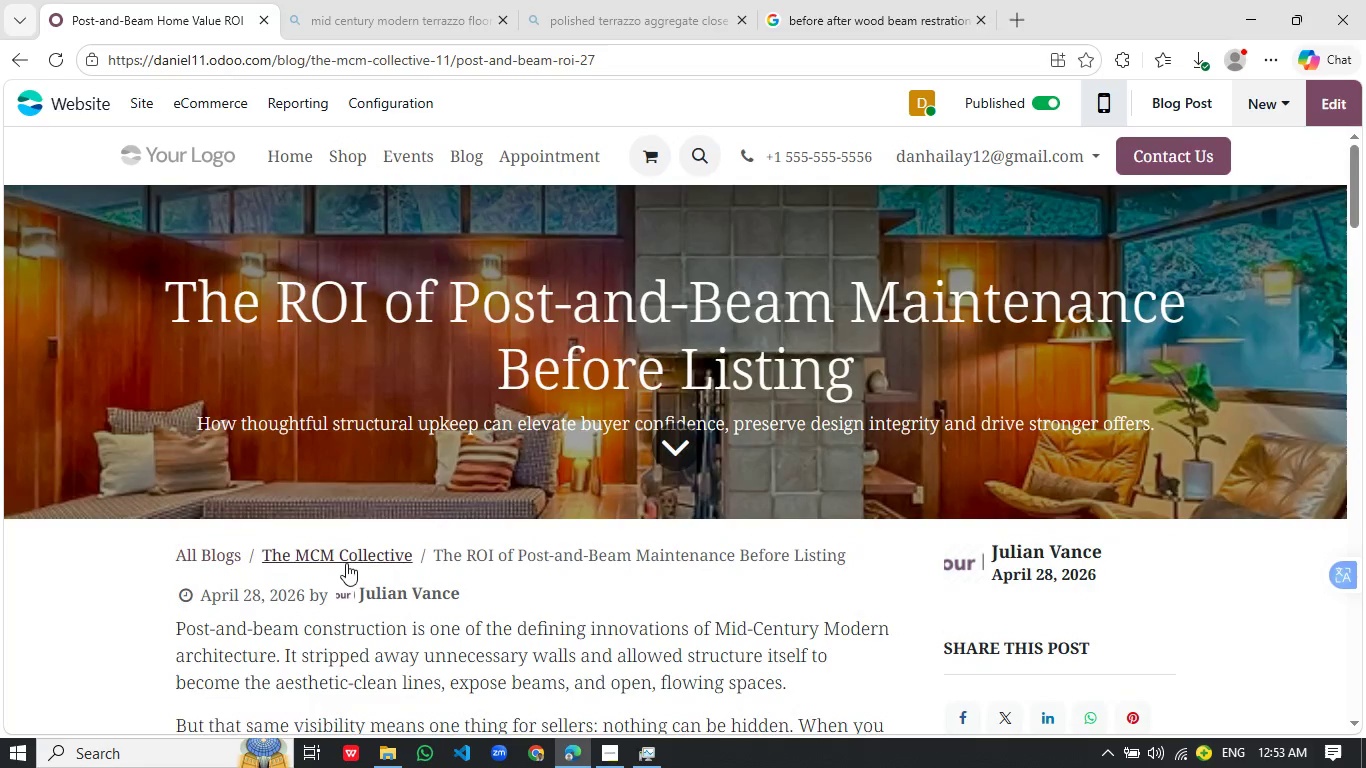 
wait(5.84)
 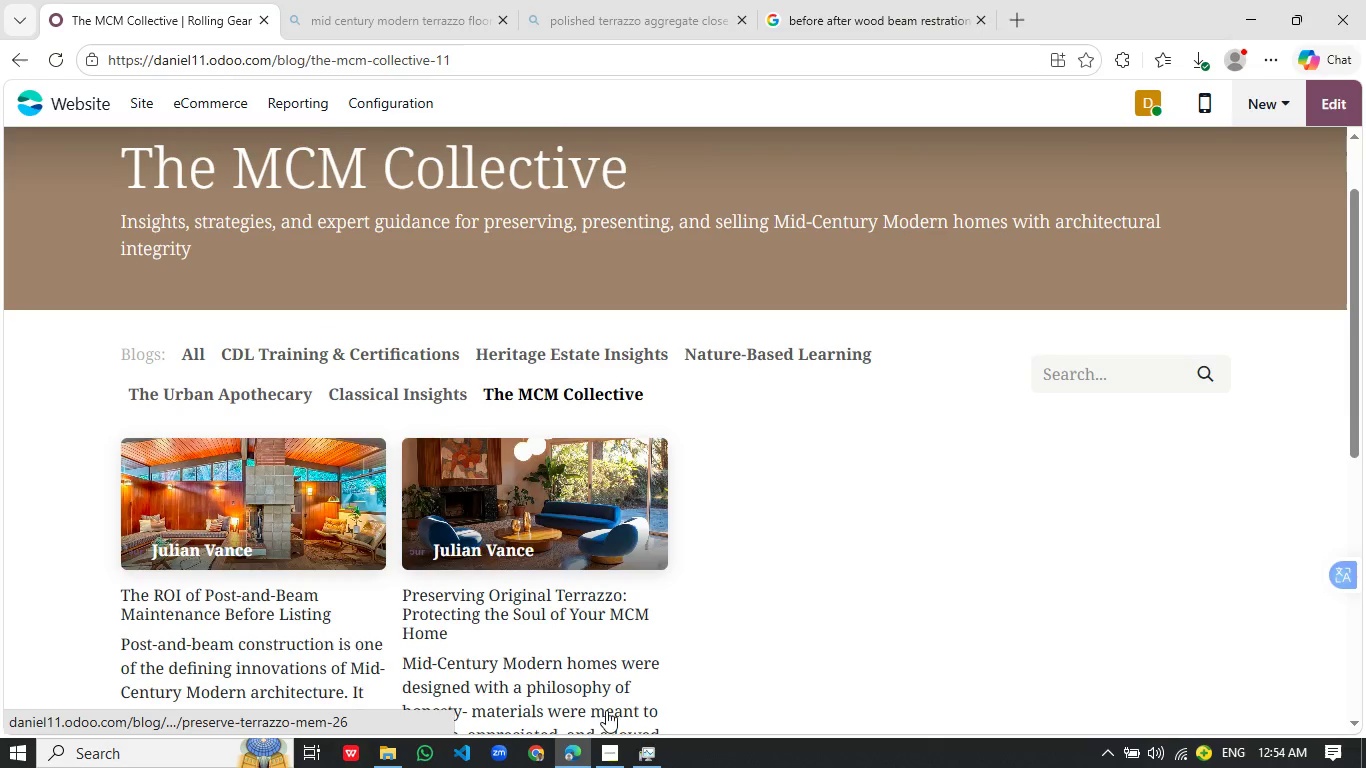 
left_click([614, 754])
 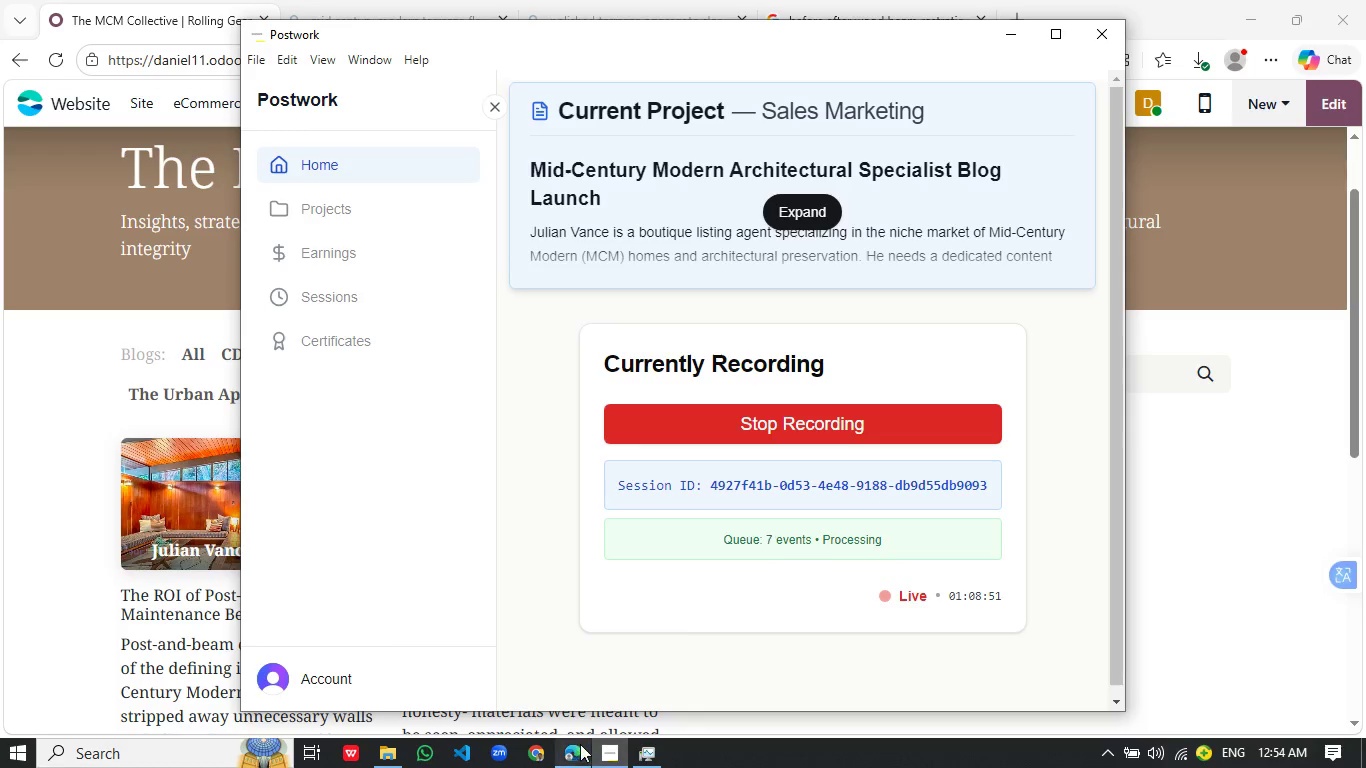 
scroll: coordinate [584, 590], scroll_direction: none, amount: 0.0